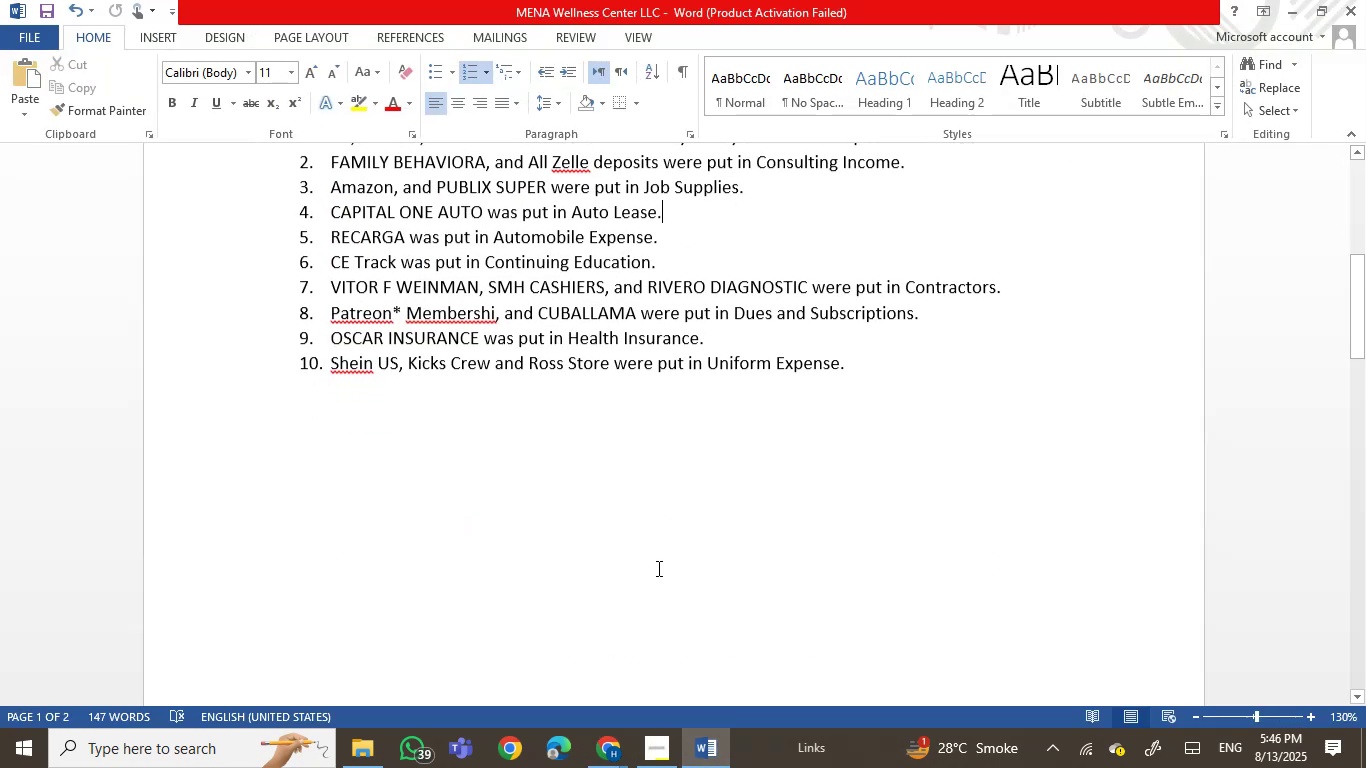 
left_click([657, 568])
 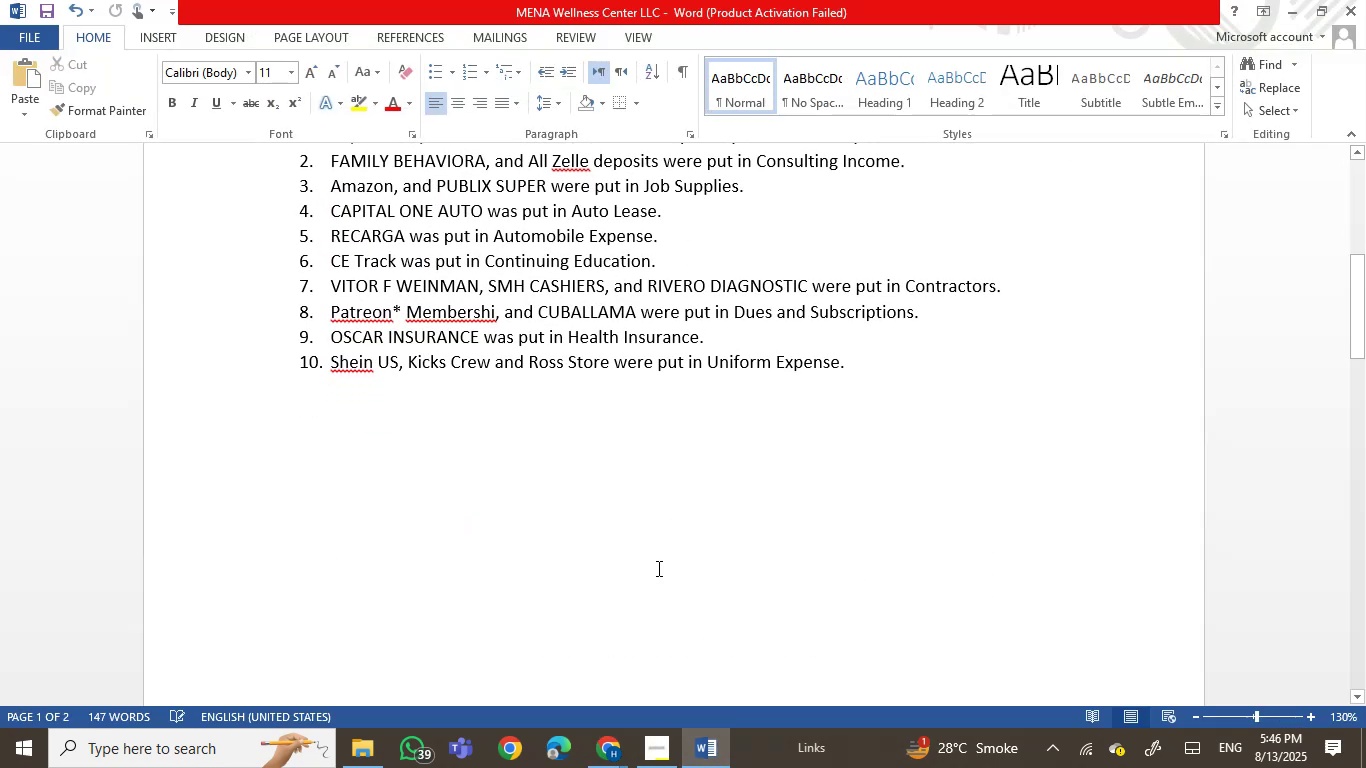 
key(Control+ControlRight)
 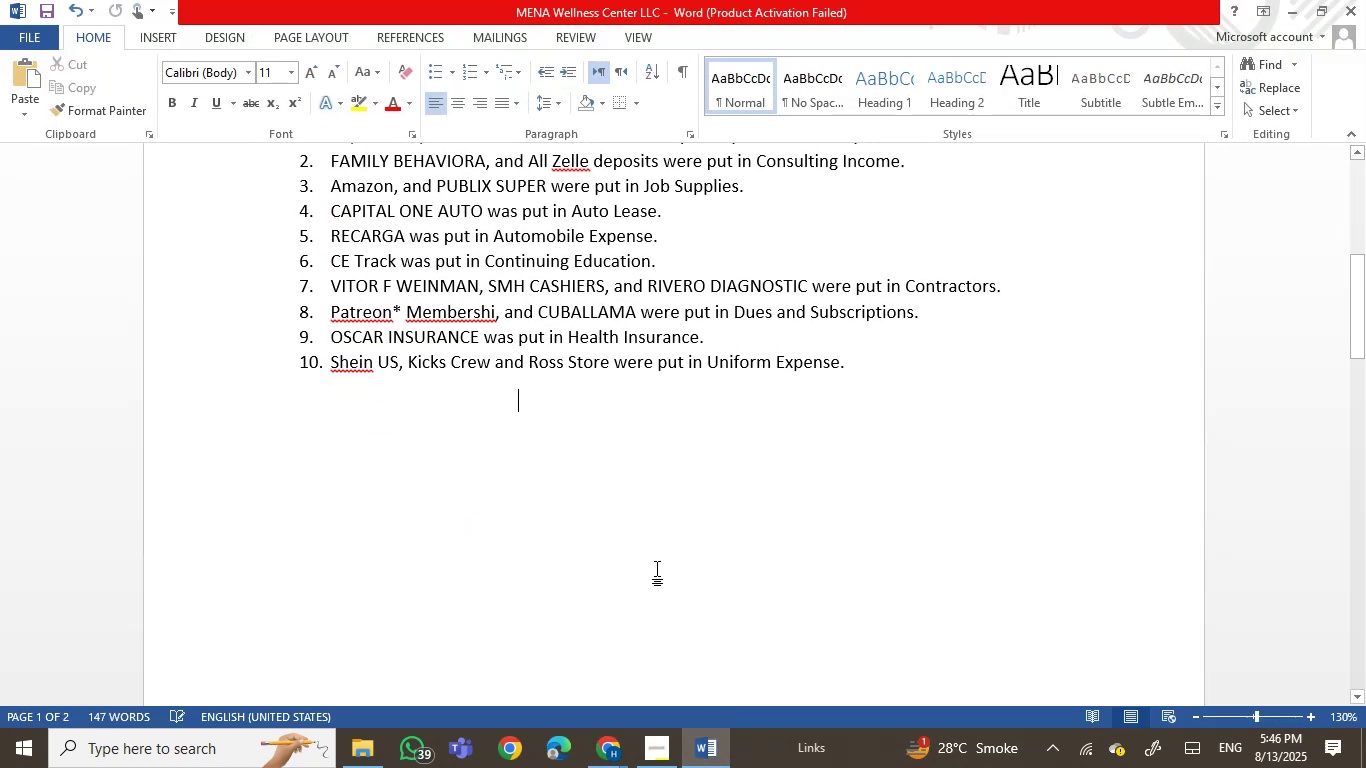 
key(ArrowDown)
 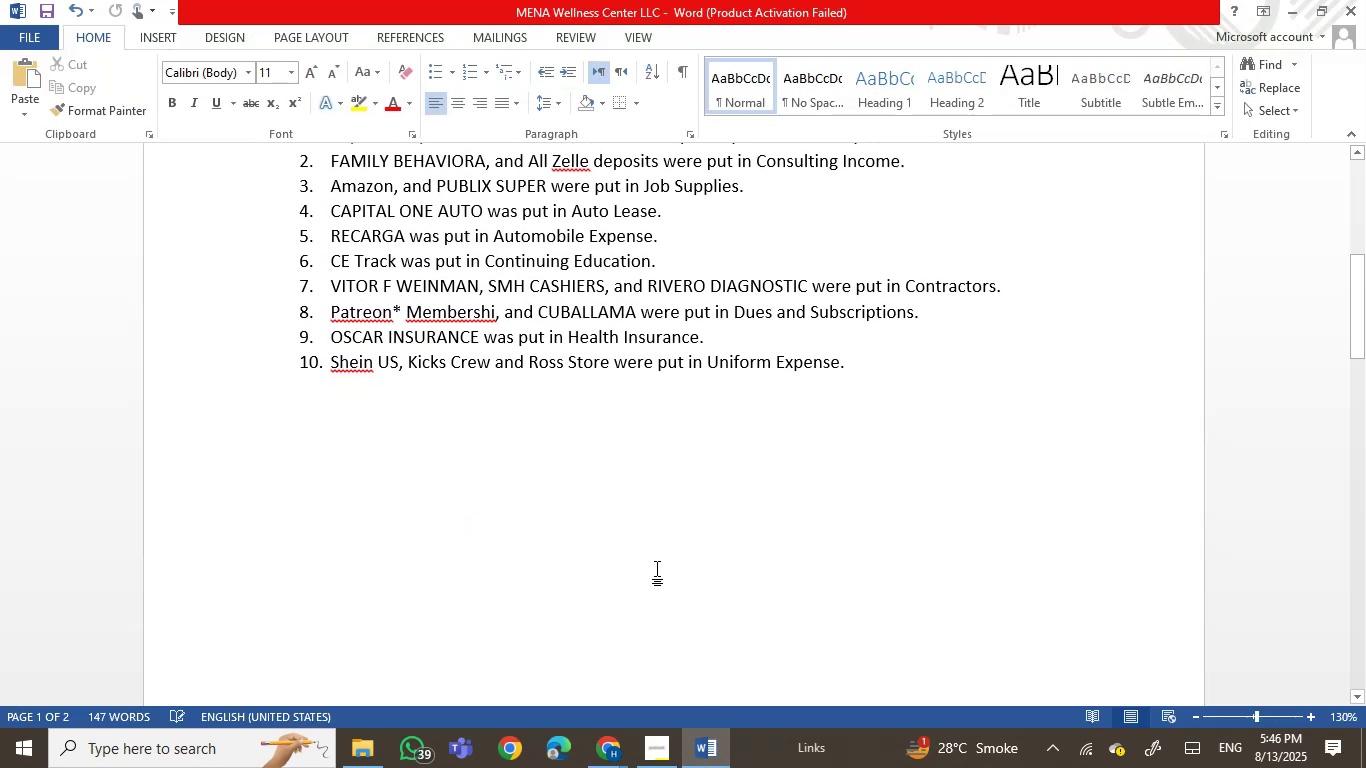 
scroll: coordinate [659, 556], scroll_direction: down, amount: 3.0
 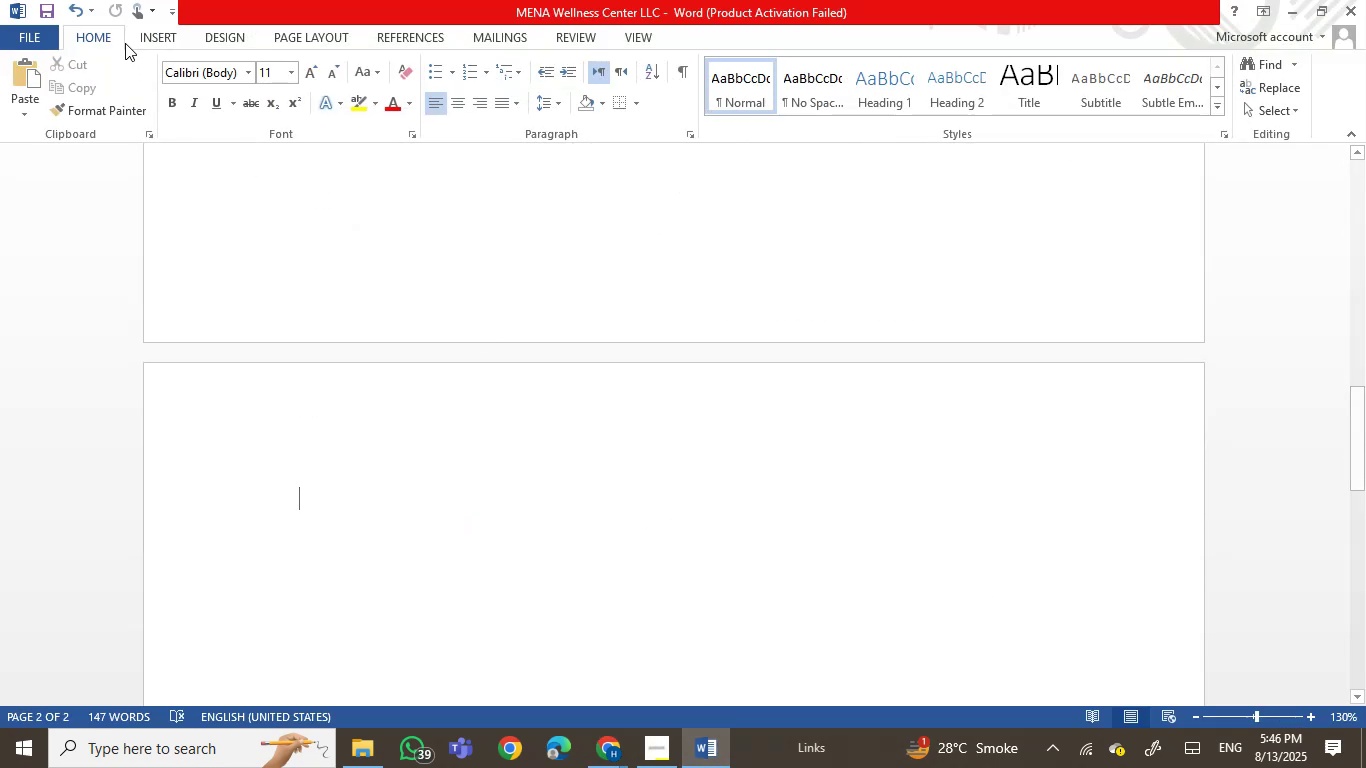 
left_click([158, 35])
 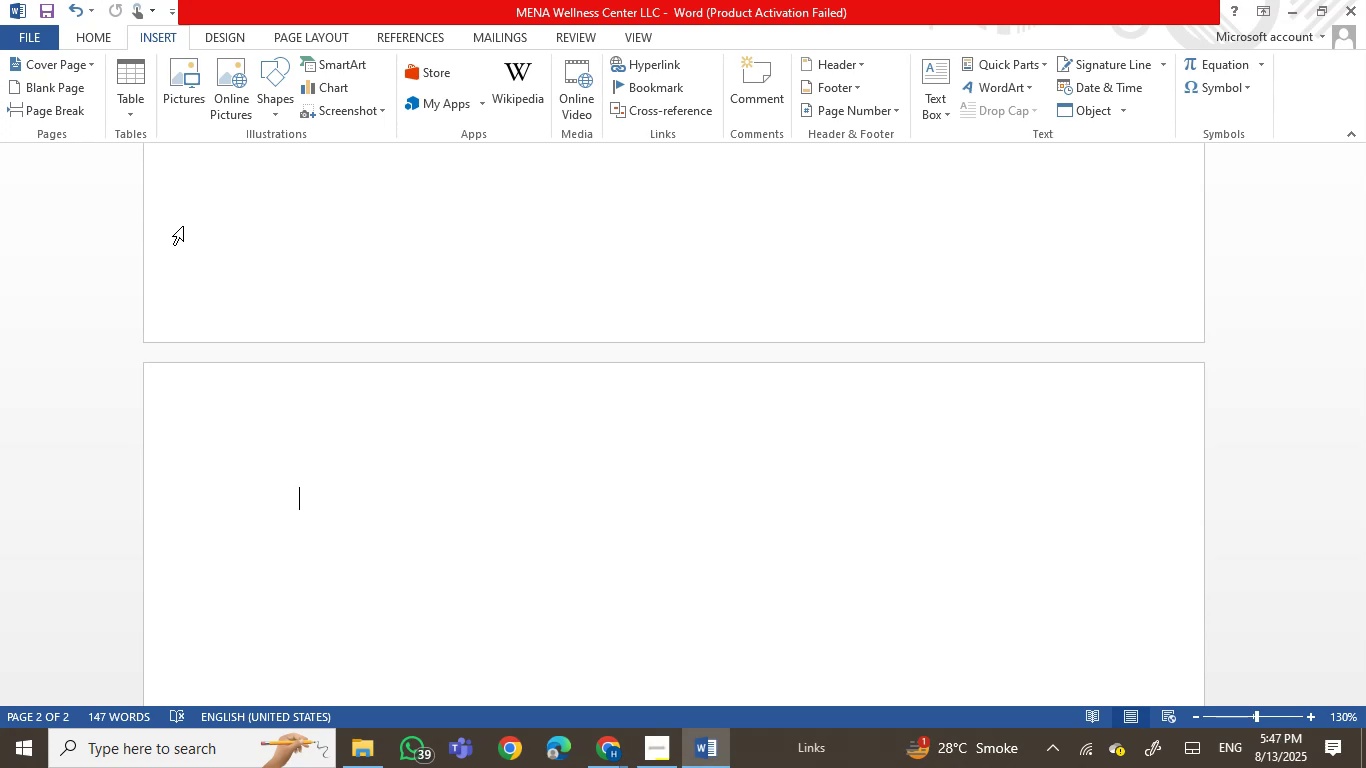 
wait(50.82)
 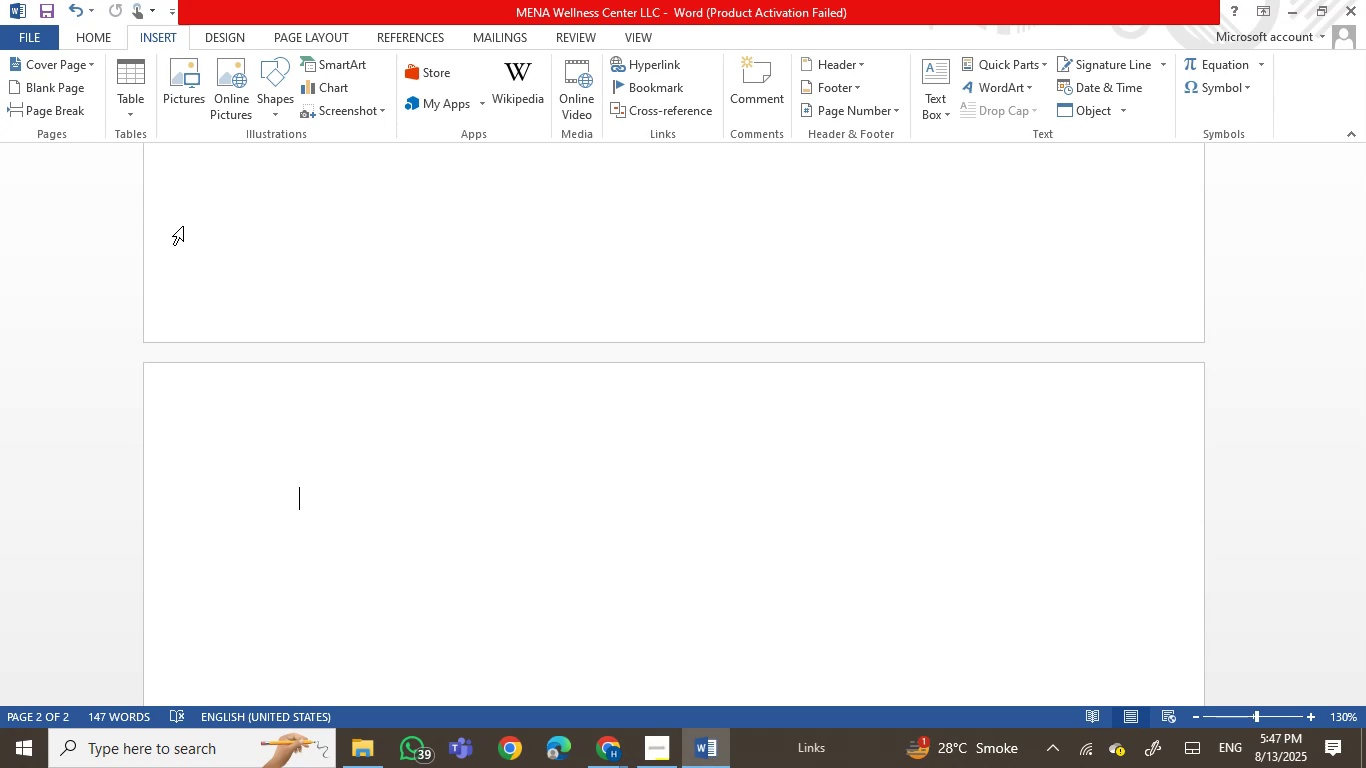 
left_click([189, 87])
 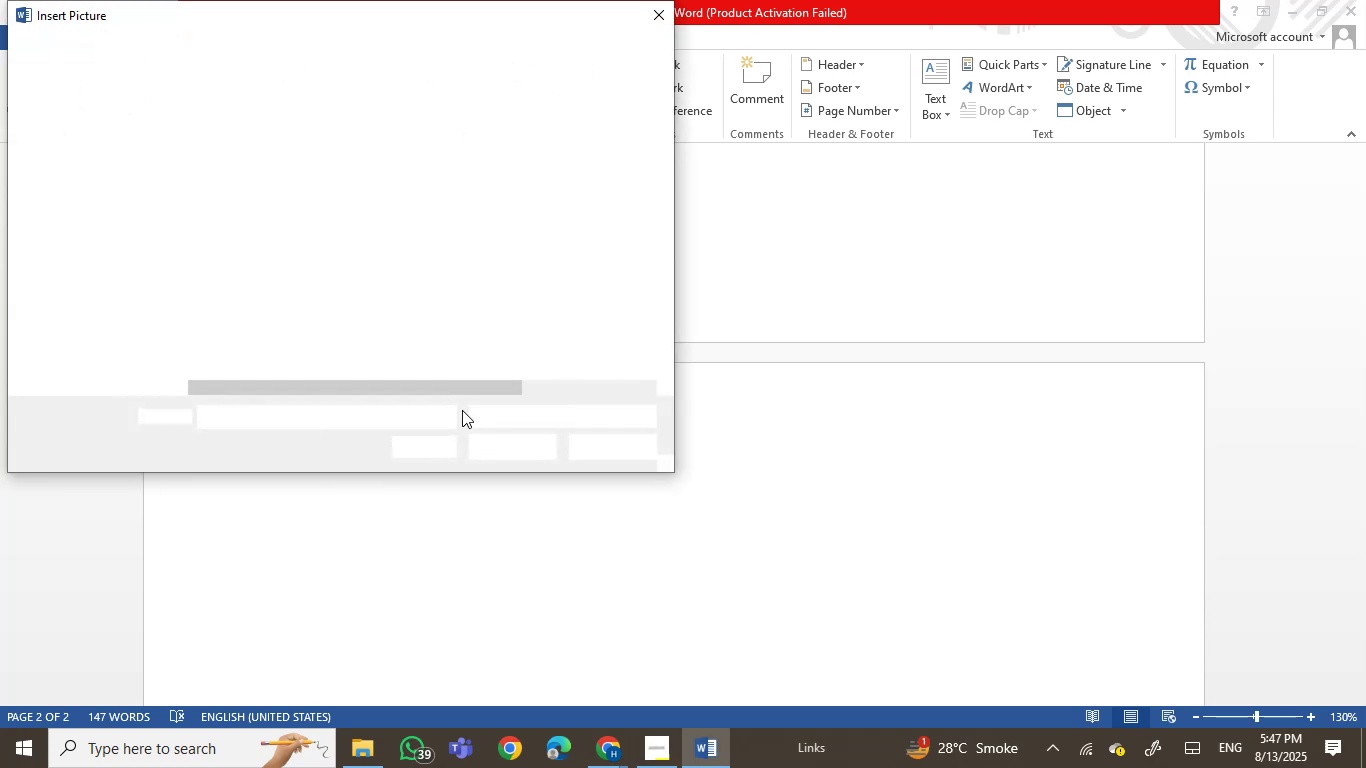 
wait(19.06)
 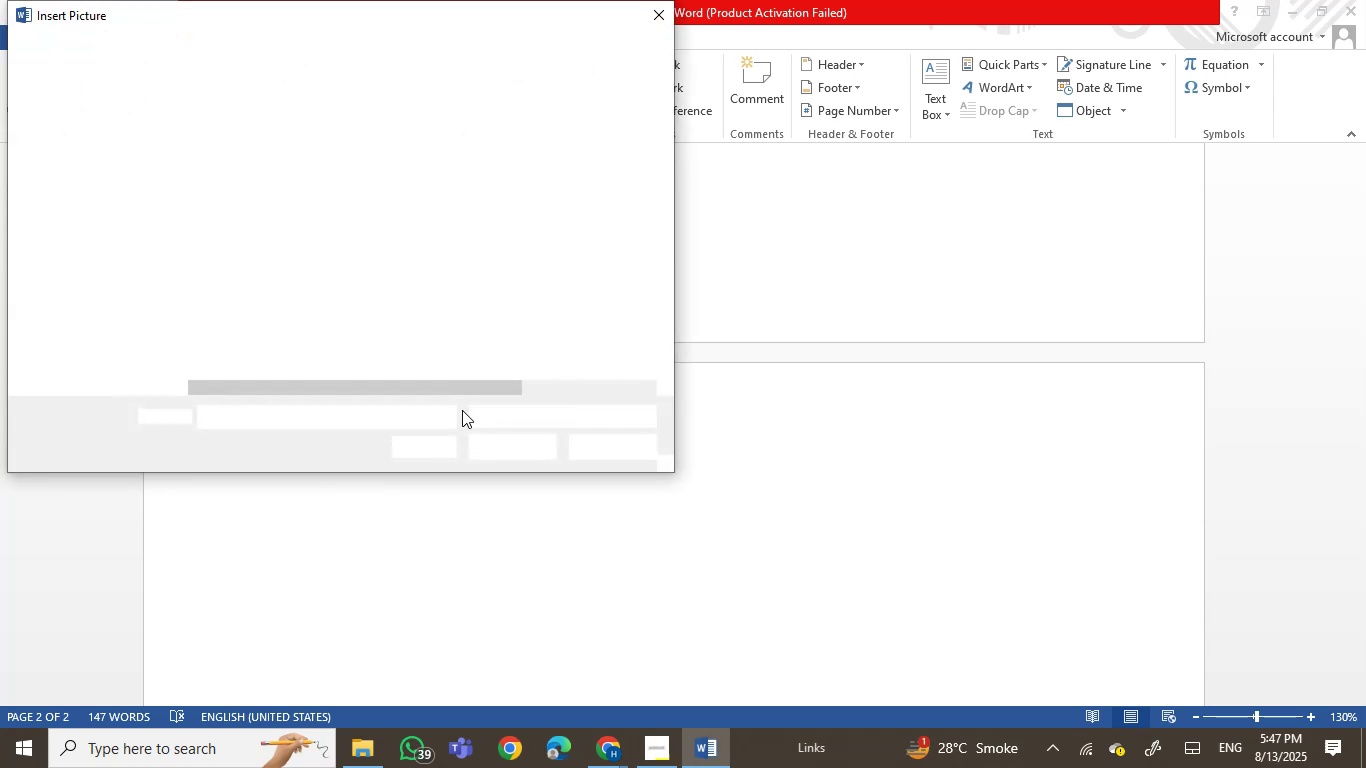 
scroll: coordinate [94, 209], scroll_direction: up, amount: 8.0
 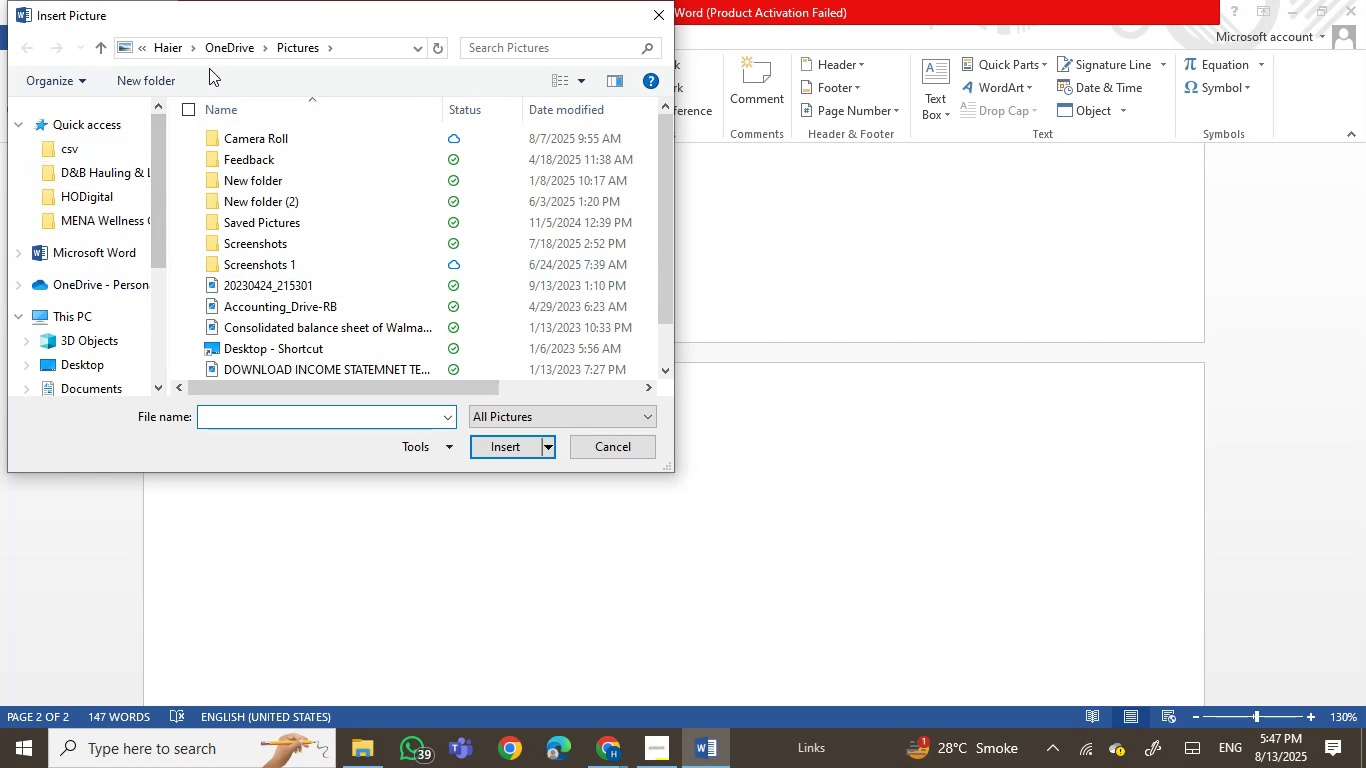 
left_click([82, 216])
 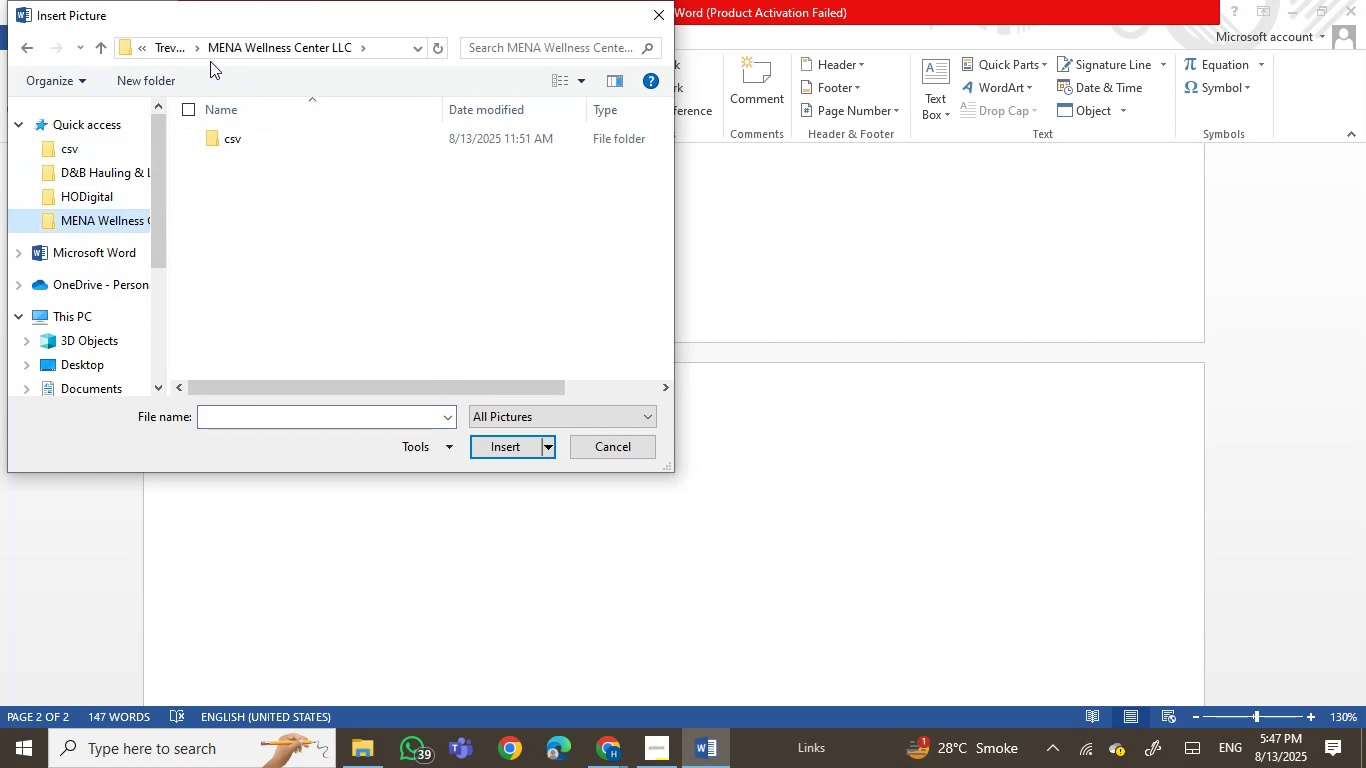 
left_click([167, 46])
 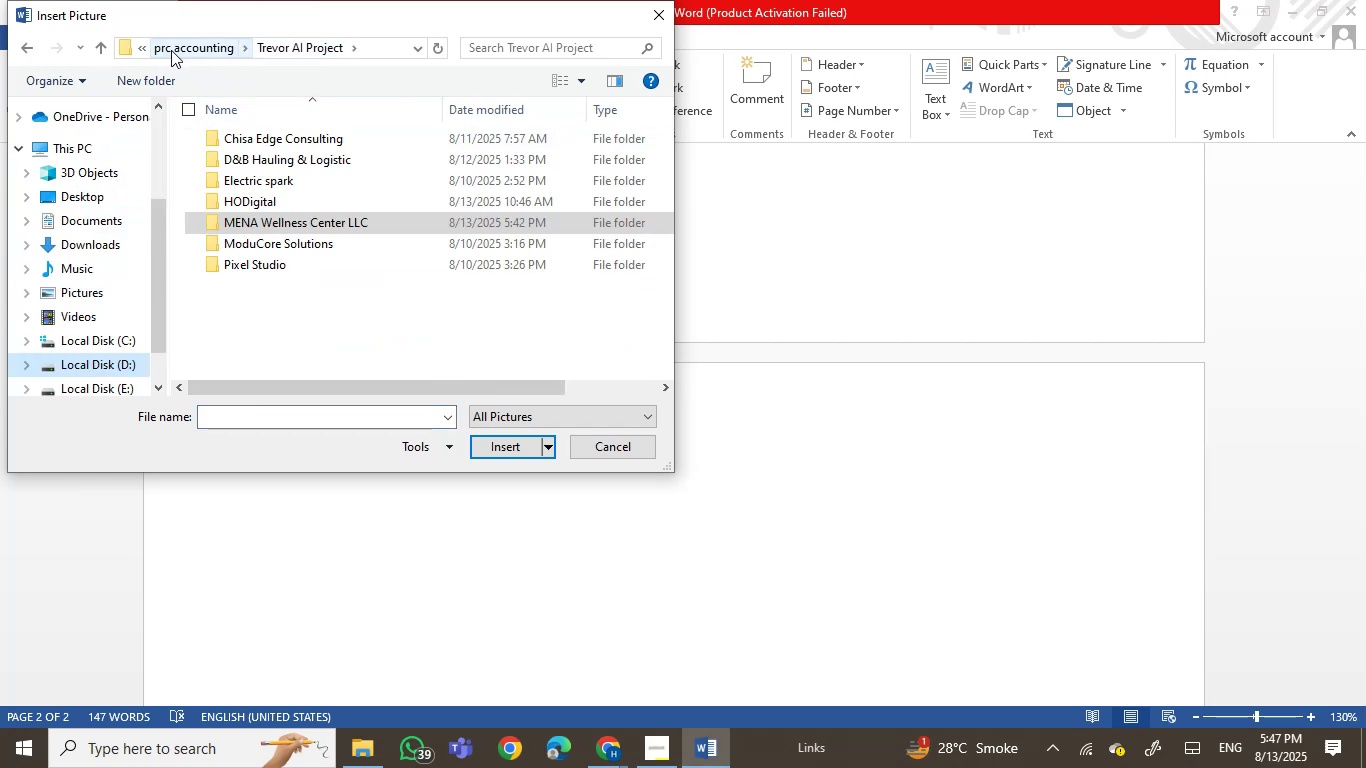 
left_click([179, 49])
 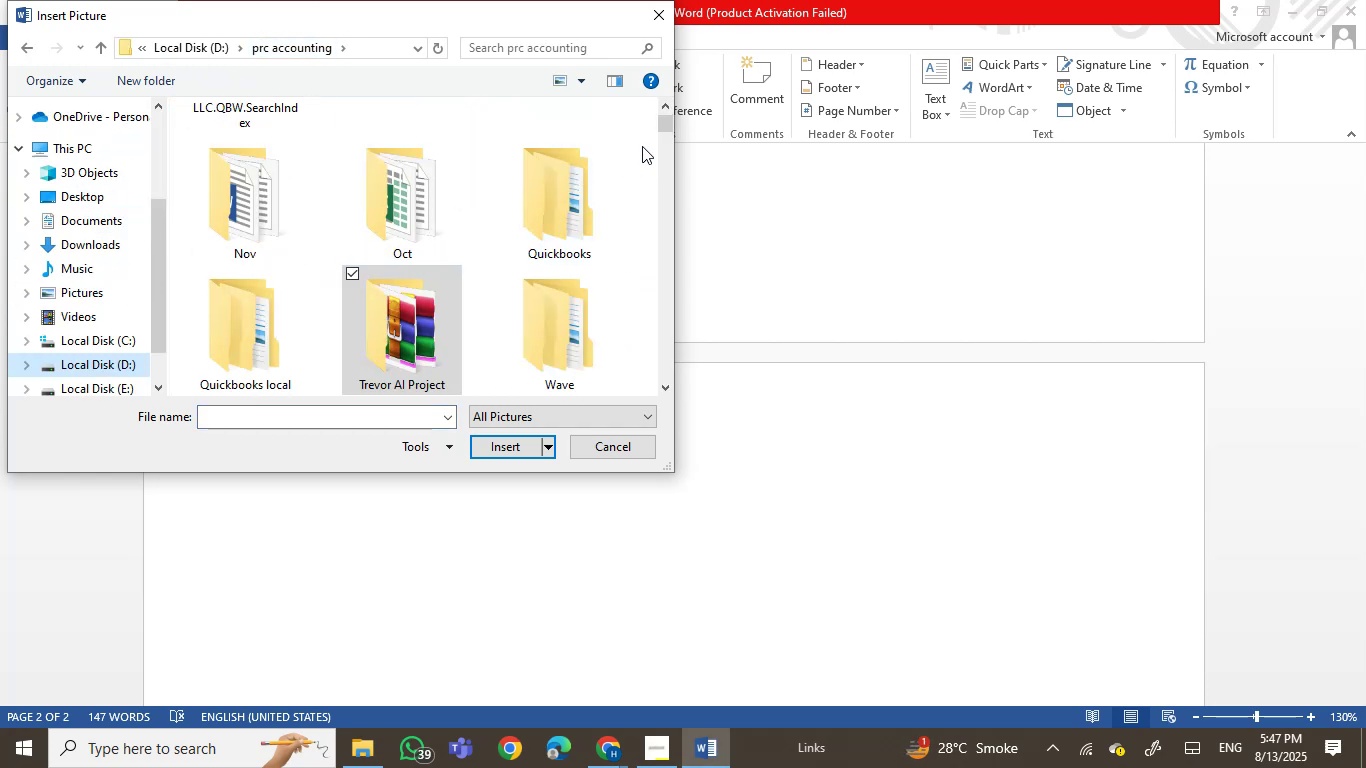 
left_click_drag(start_coordinate=[659, 126], to_coordinate=[664, 382])
 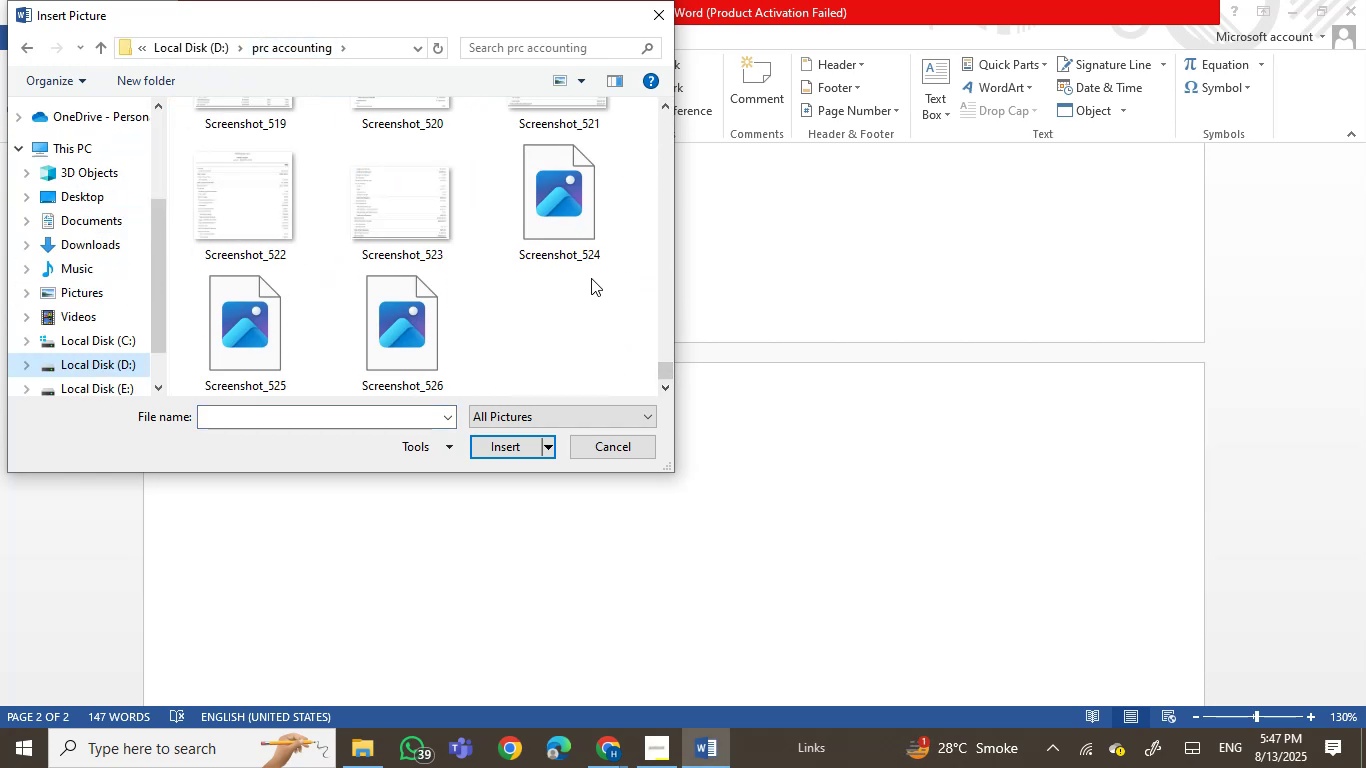 
left_click_drag(start_coordinate=[546, 319], to_coordinate=[267, 321])
 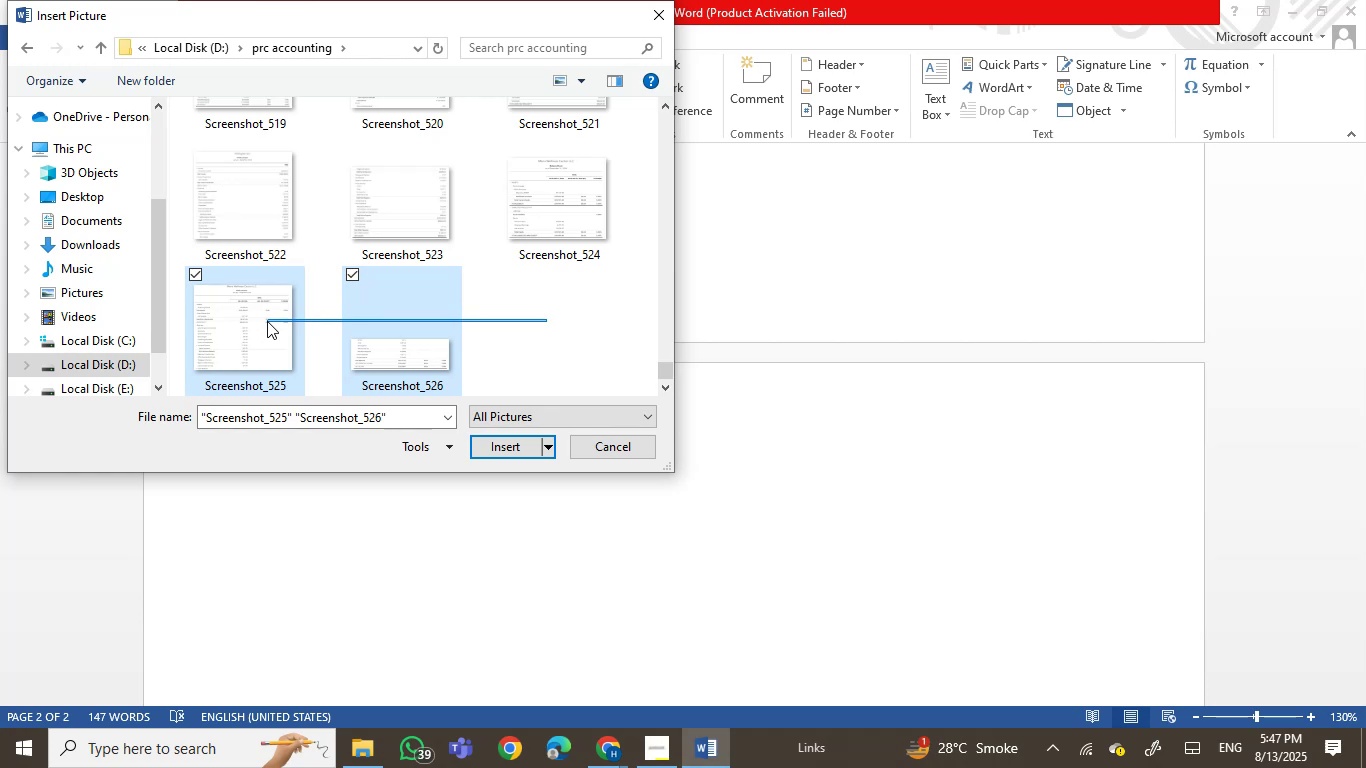 
hold_key(key=ControlLeft, duration=0.62)
left_click([516, 219])
 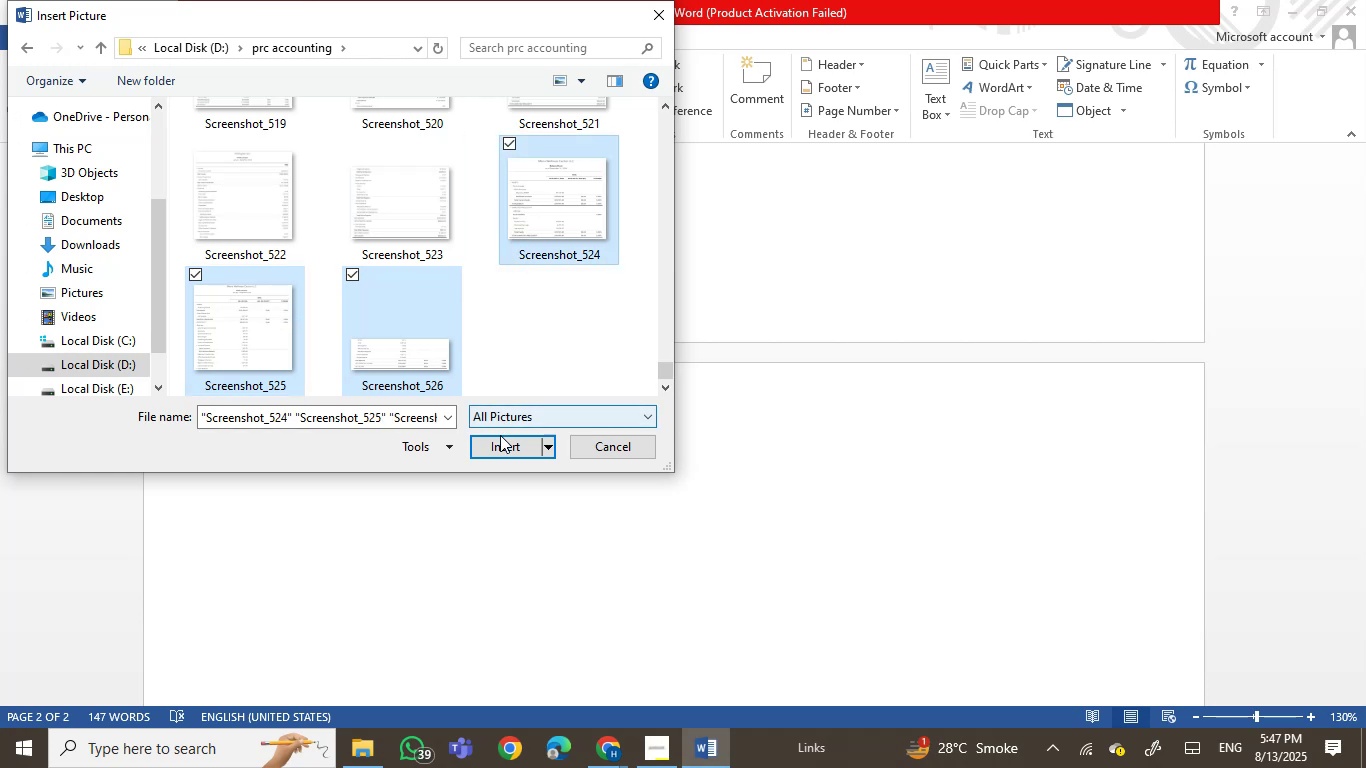 
left_click([499, 440])
 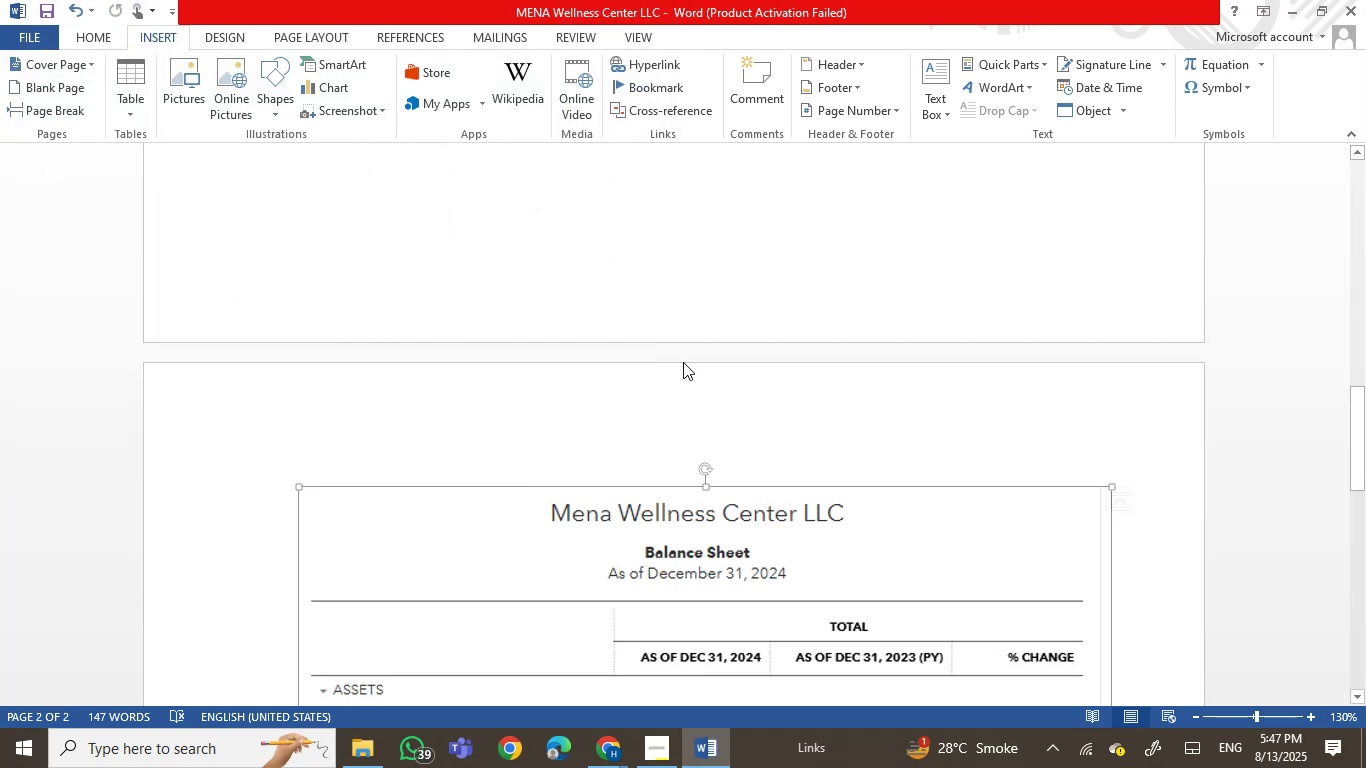 
scroll: coordinate [683, 362], scroll_direction: down, amount: 3.0
 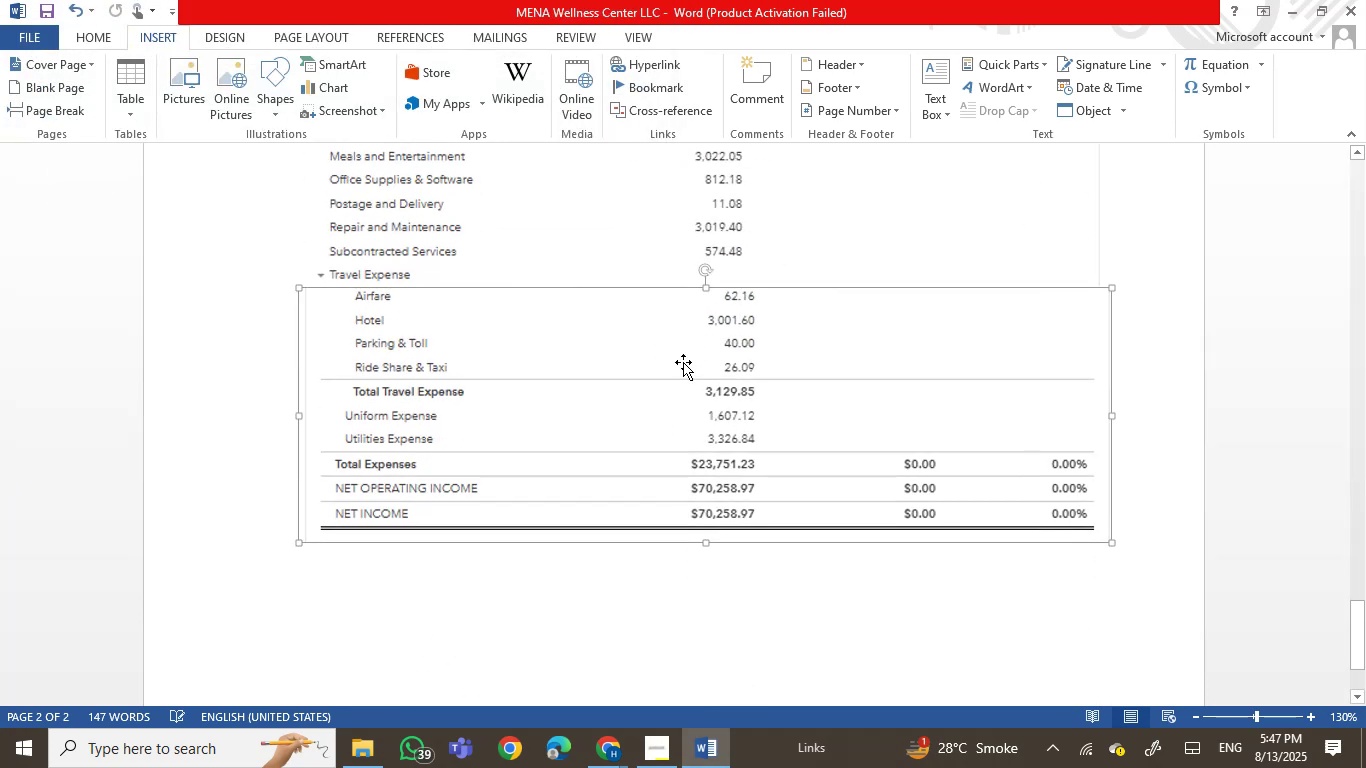 
scroll: coordinate [714, 361], scroll_direction: up, amount: 54.0
 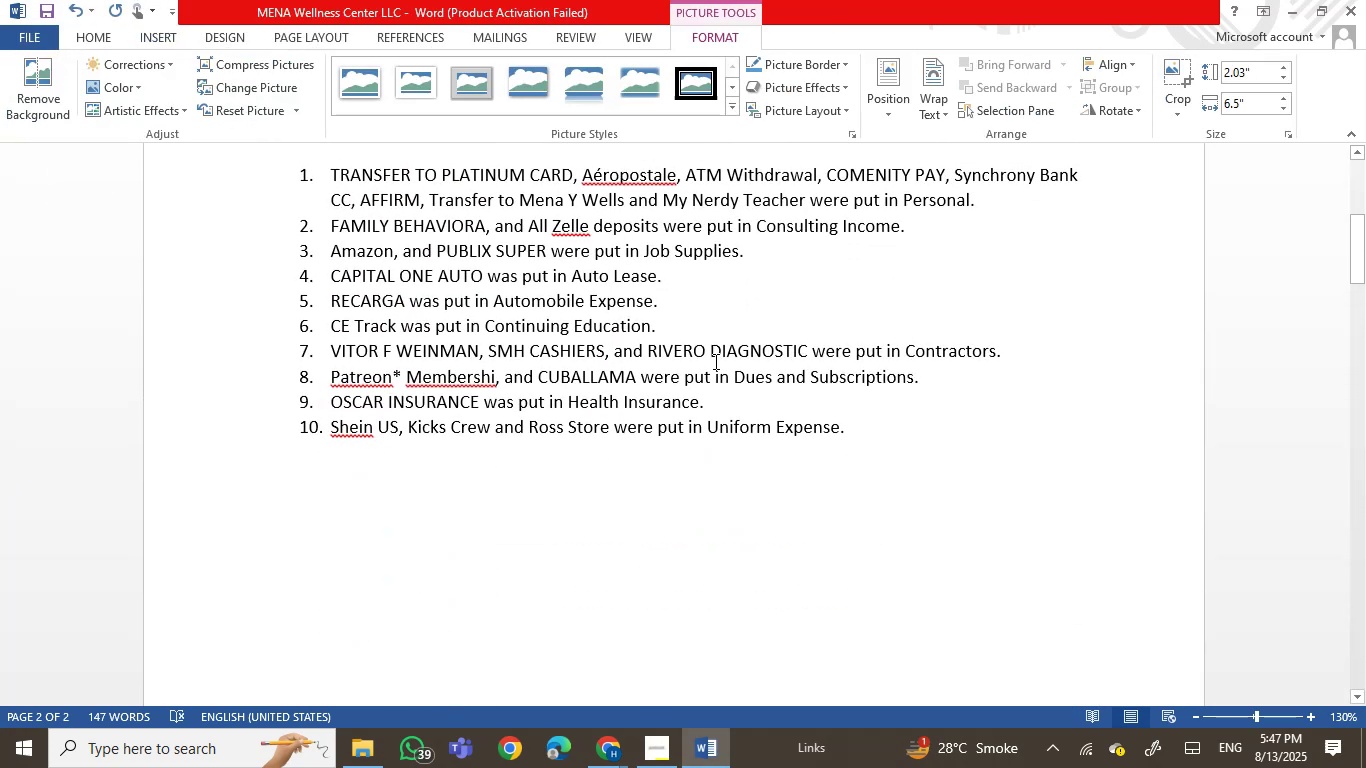 
left_click([714, 361])
 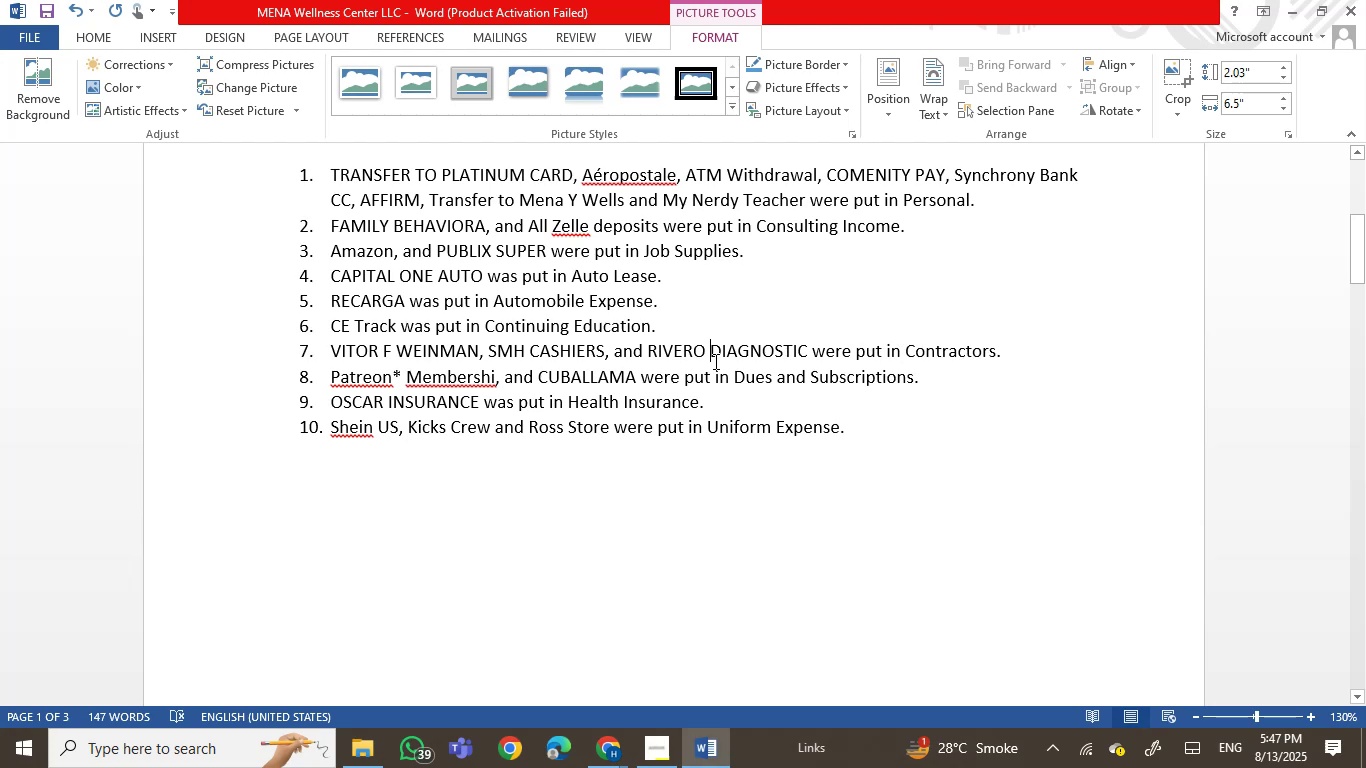 
key(Control+S)
 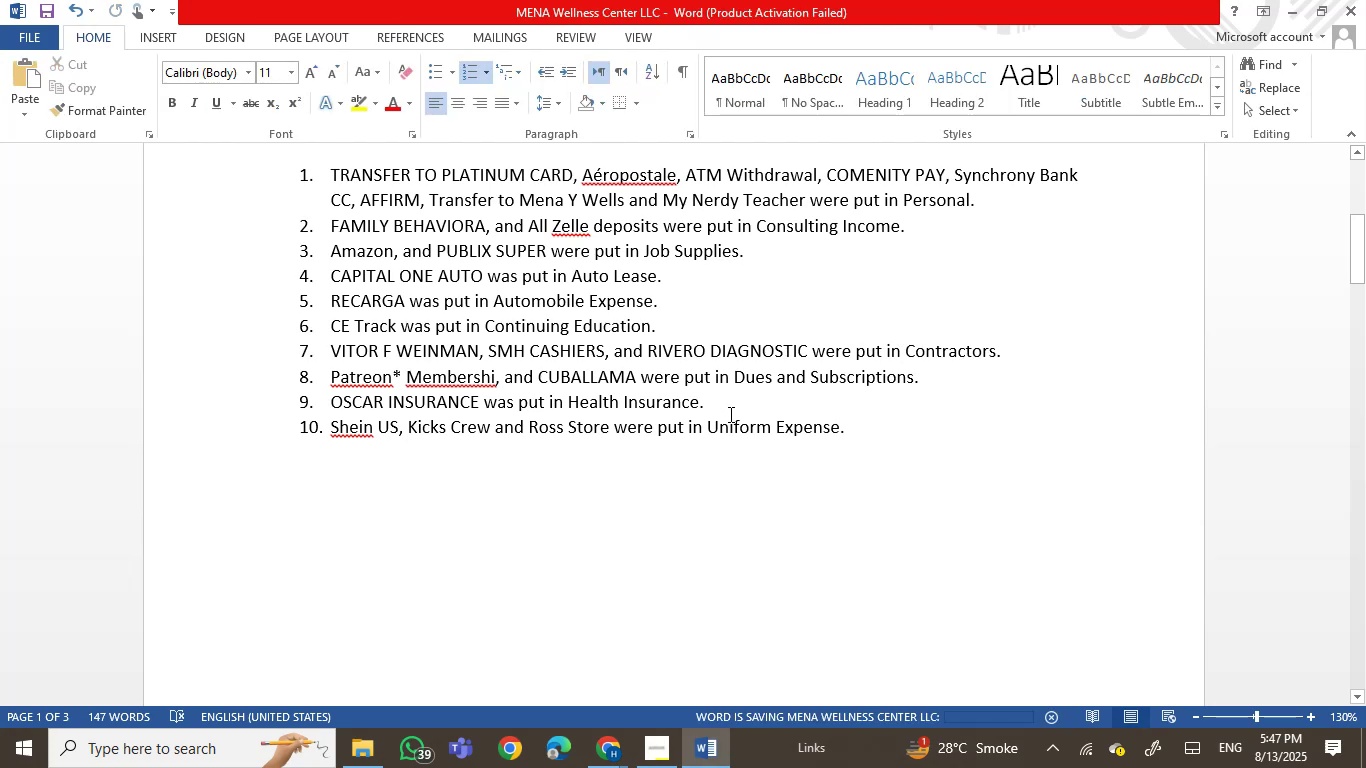 
scroll: coordinate [729, 414], scroll_direction: up, amount: 12.0
 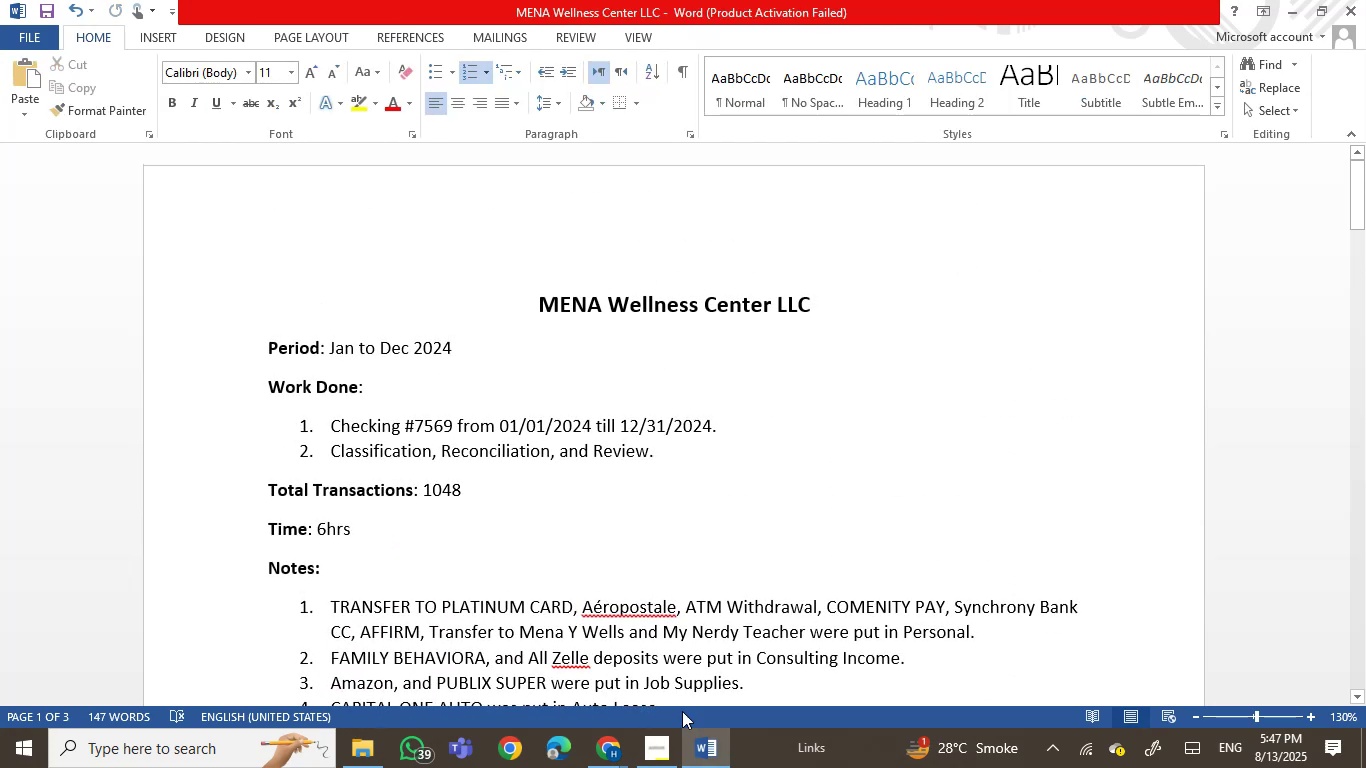 
left_click([694, 752])
 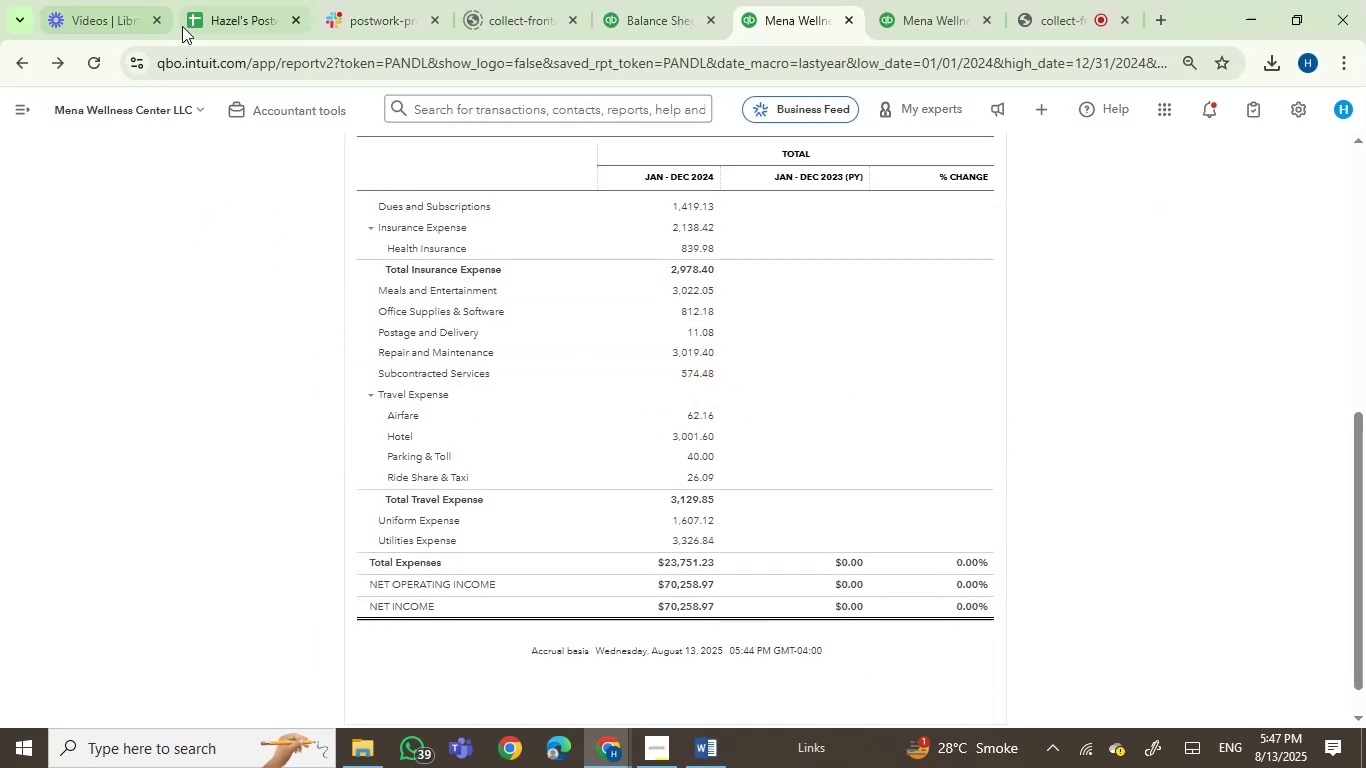 
left_click([206, 14])
 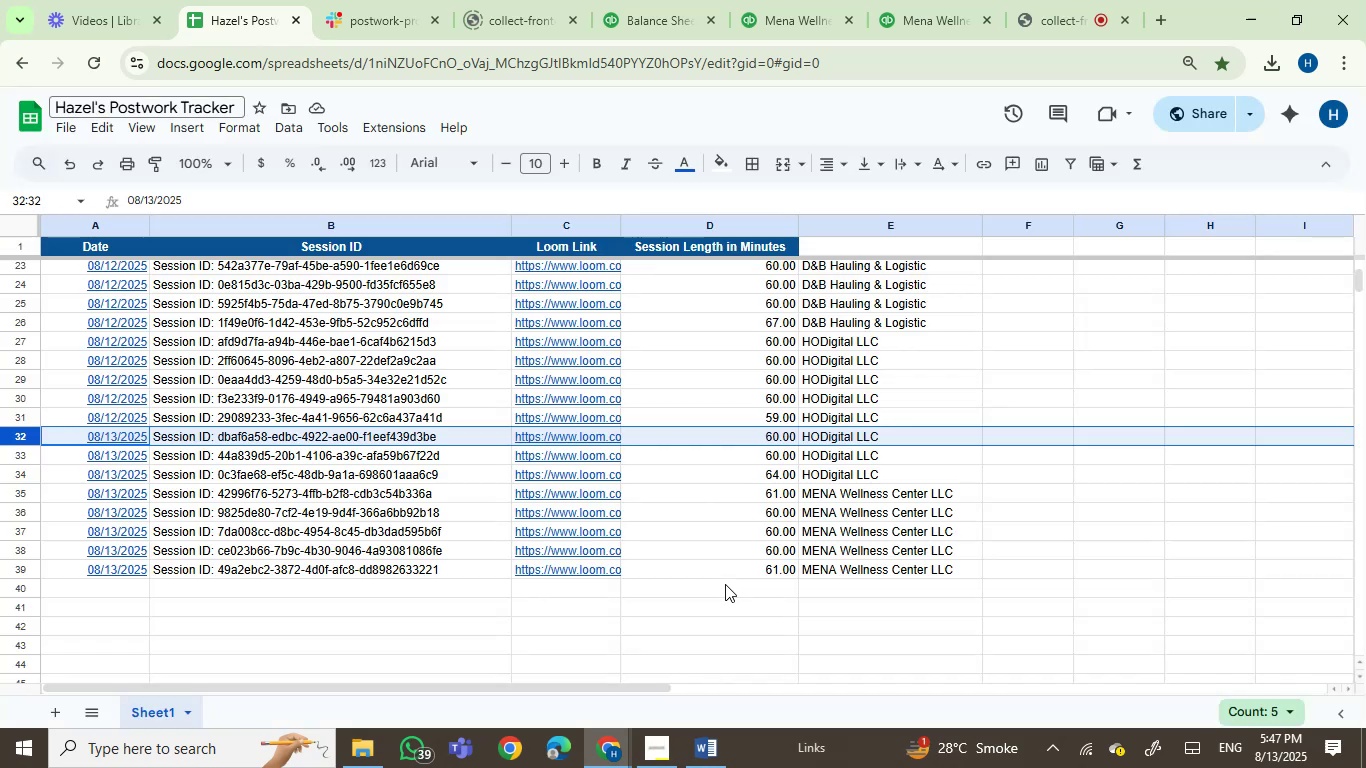 
wait(8.1)
 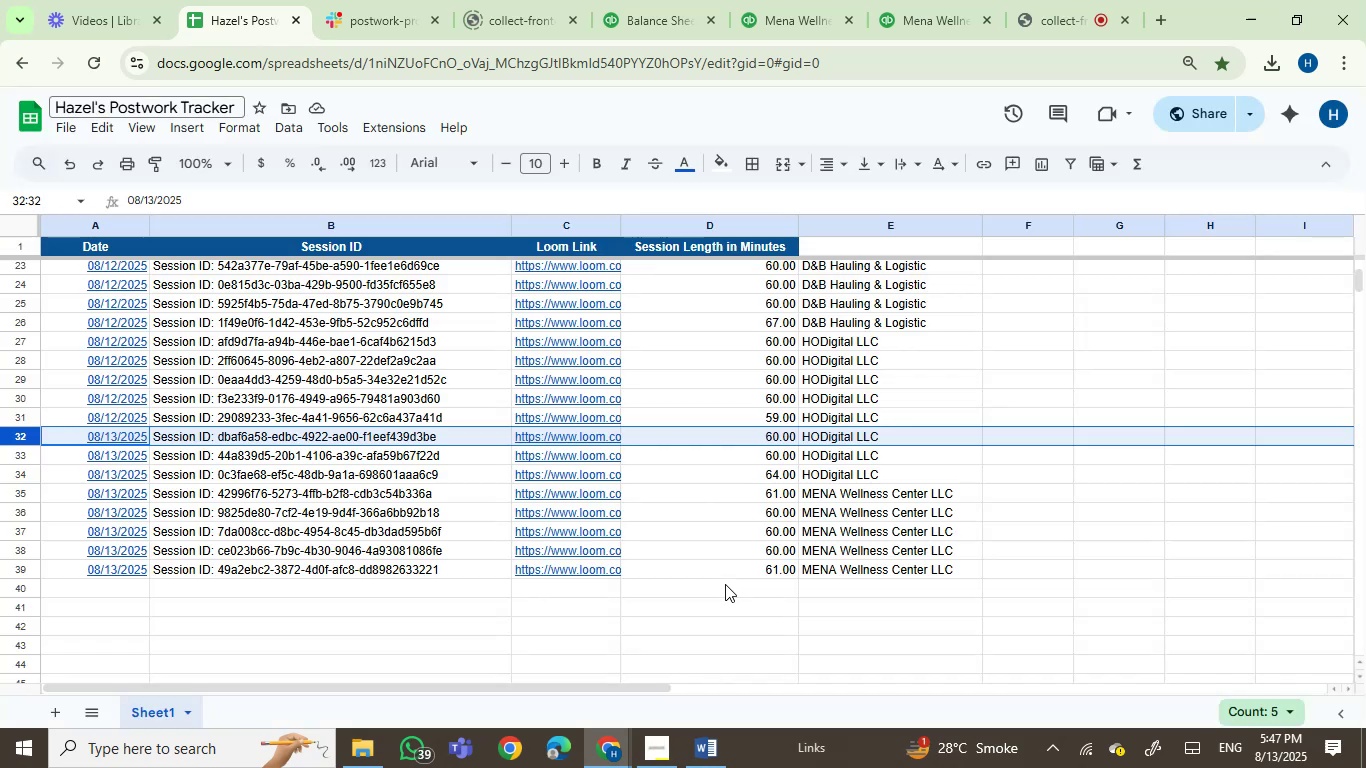 
left_click([639, 26])
 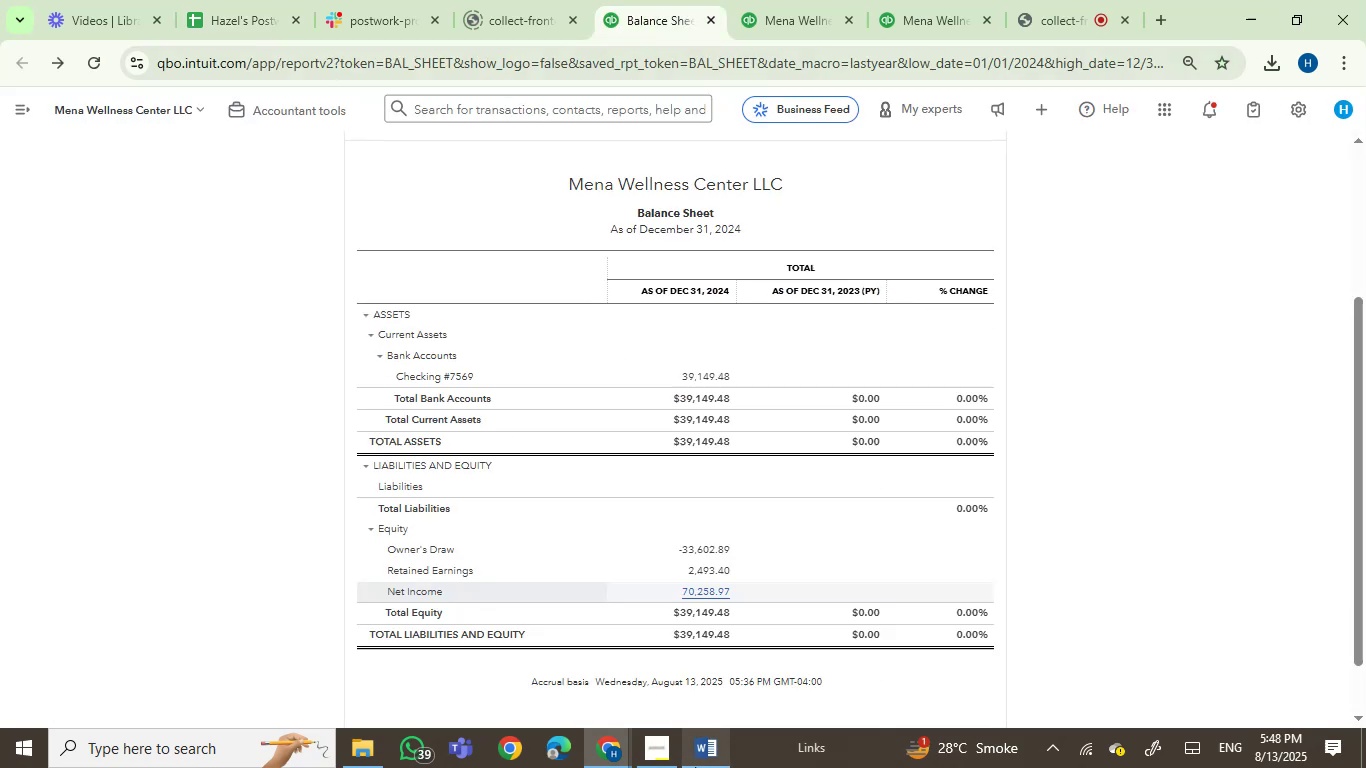 
left_click([711, 760])
 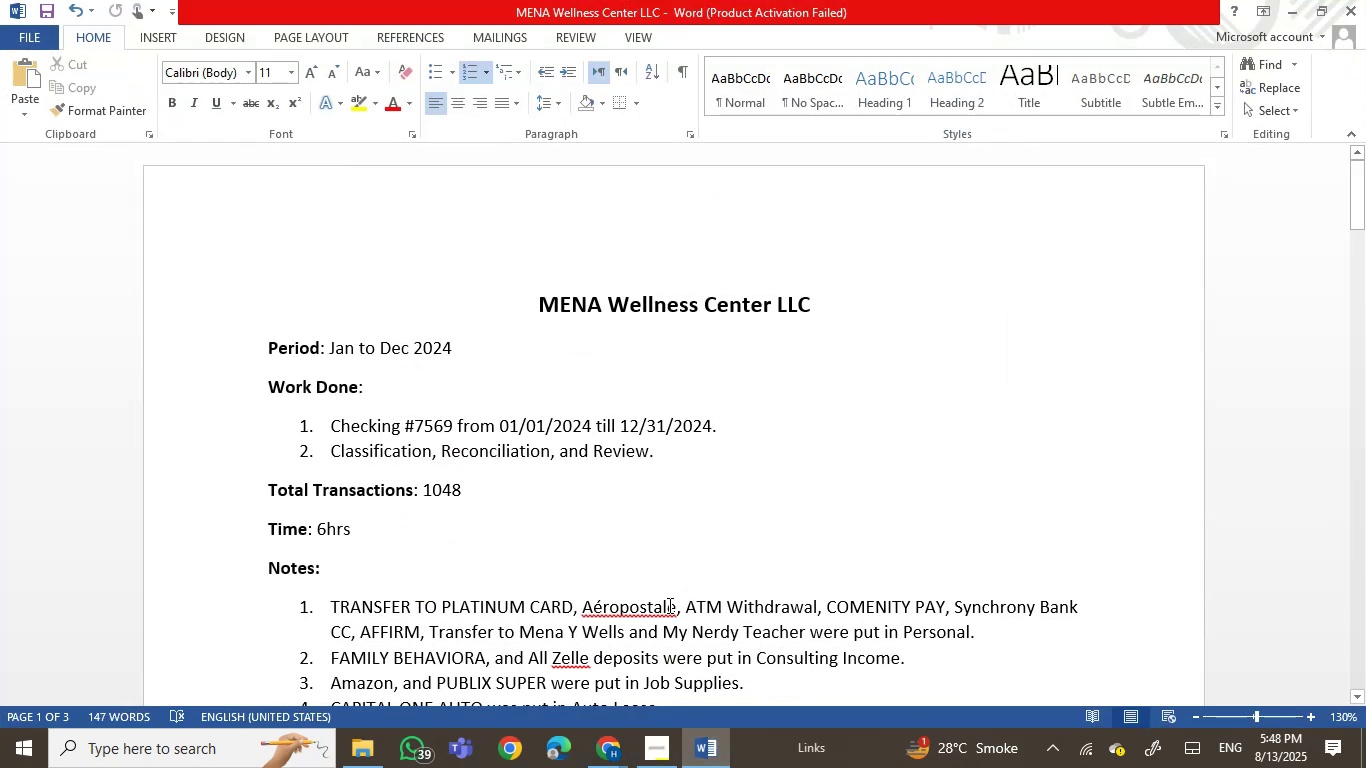 
left_click([661, 568])
 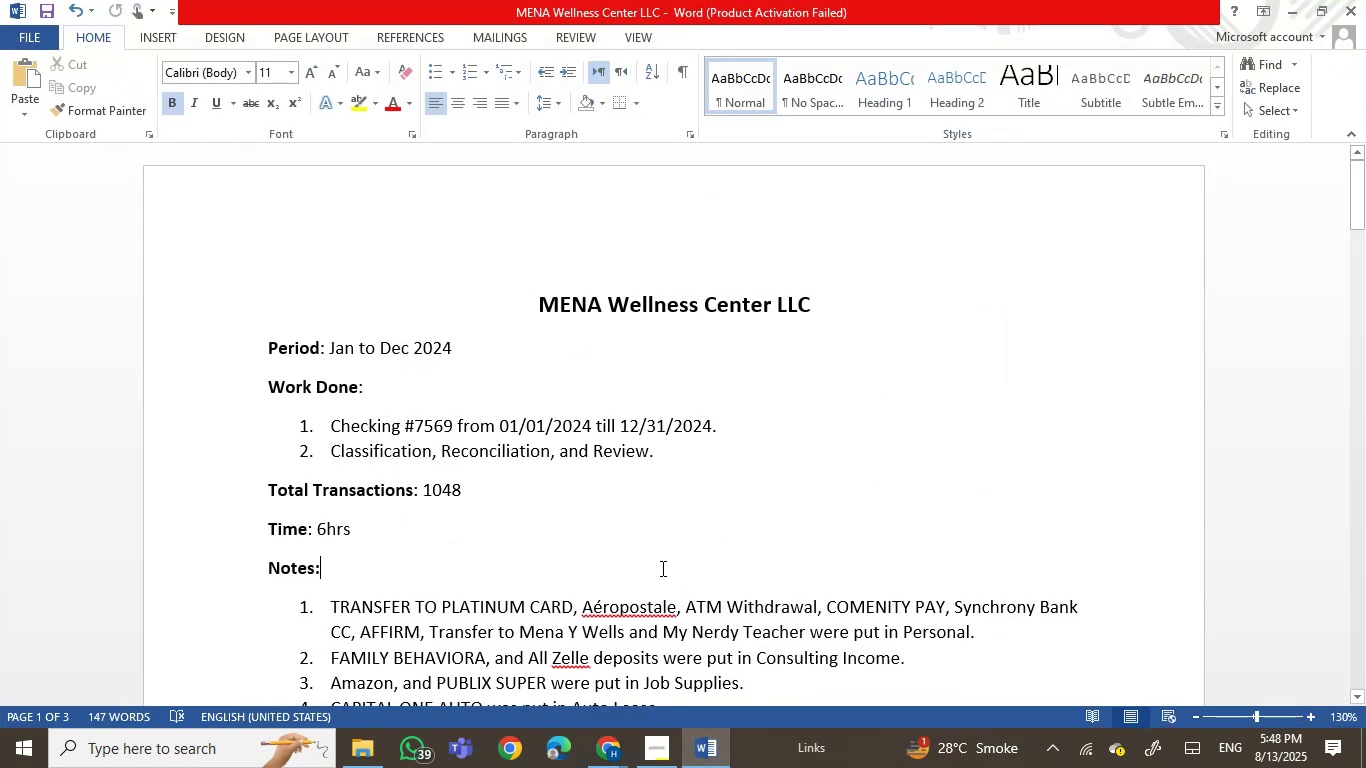 
key(Control+S)
 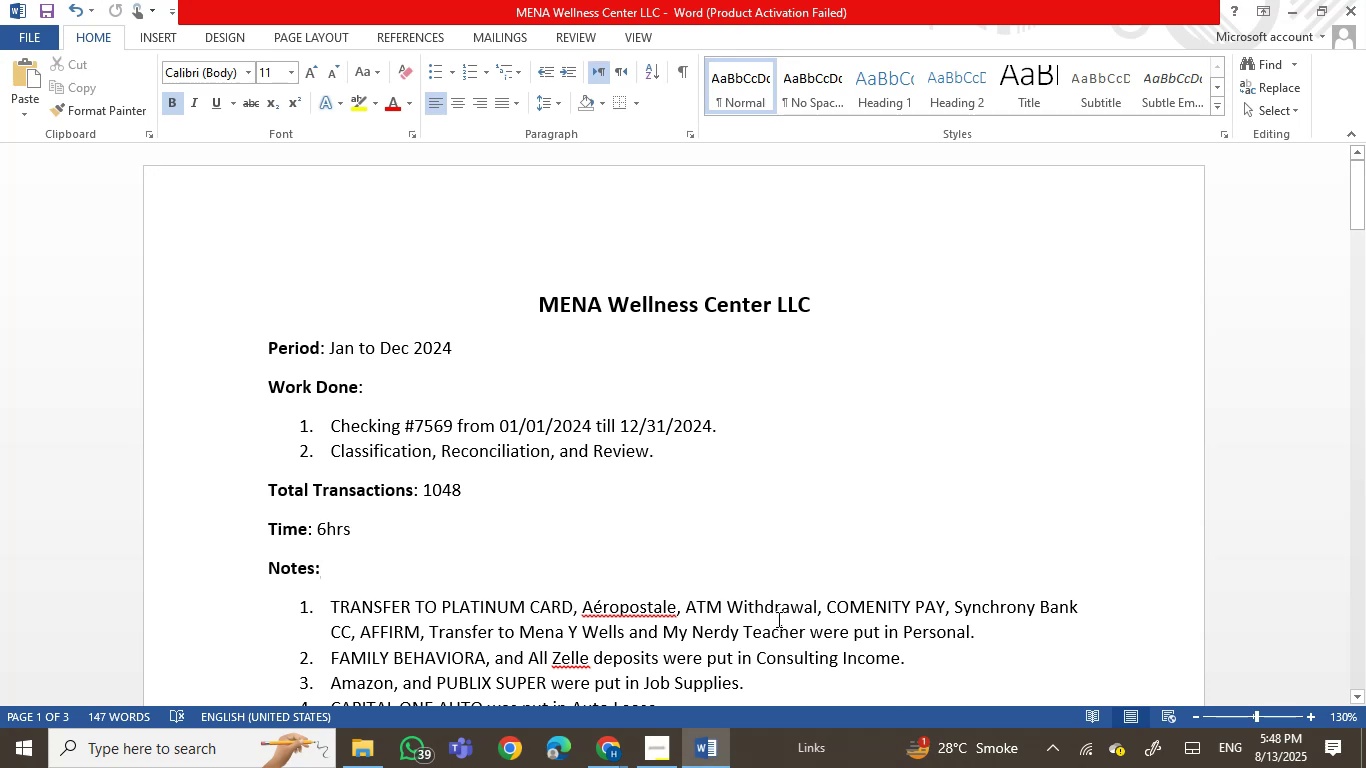 
left_click([608, 736])
 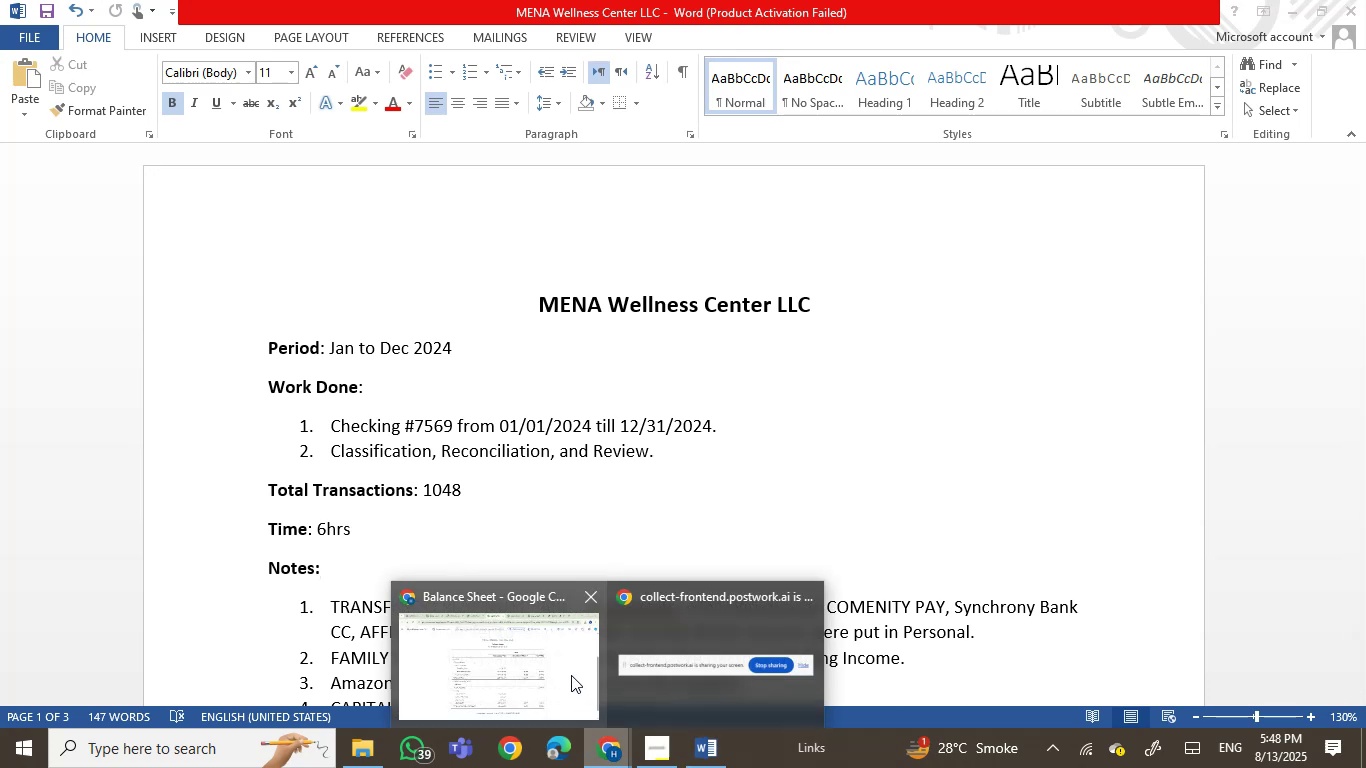 
left_click([565, 671])
 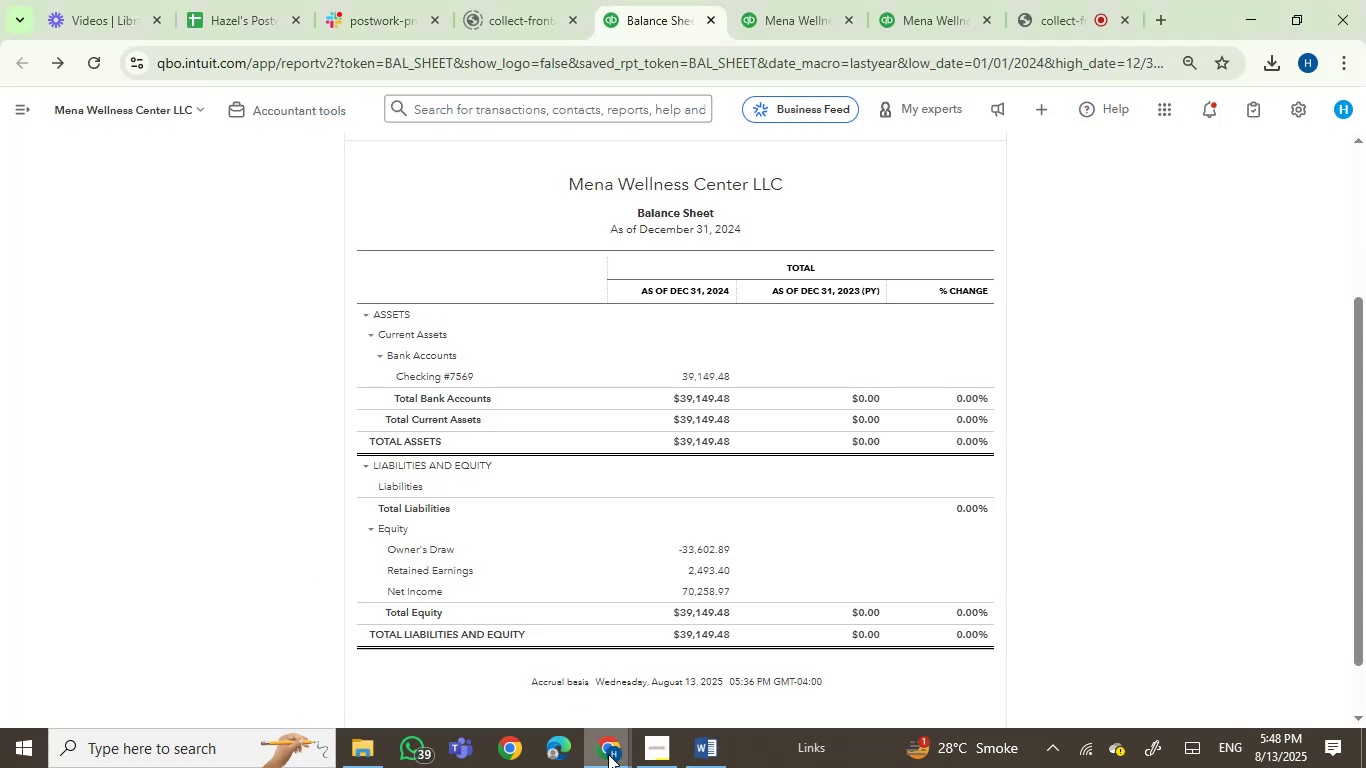 
left_click([659, 746])
 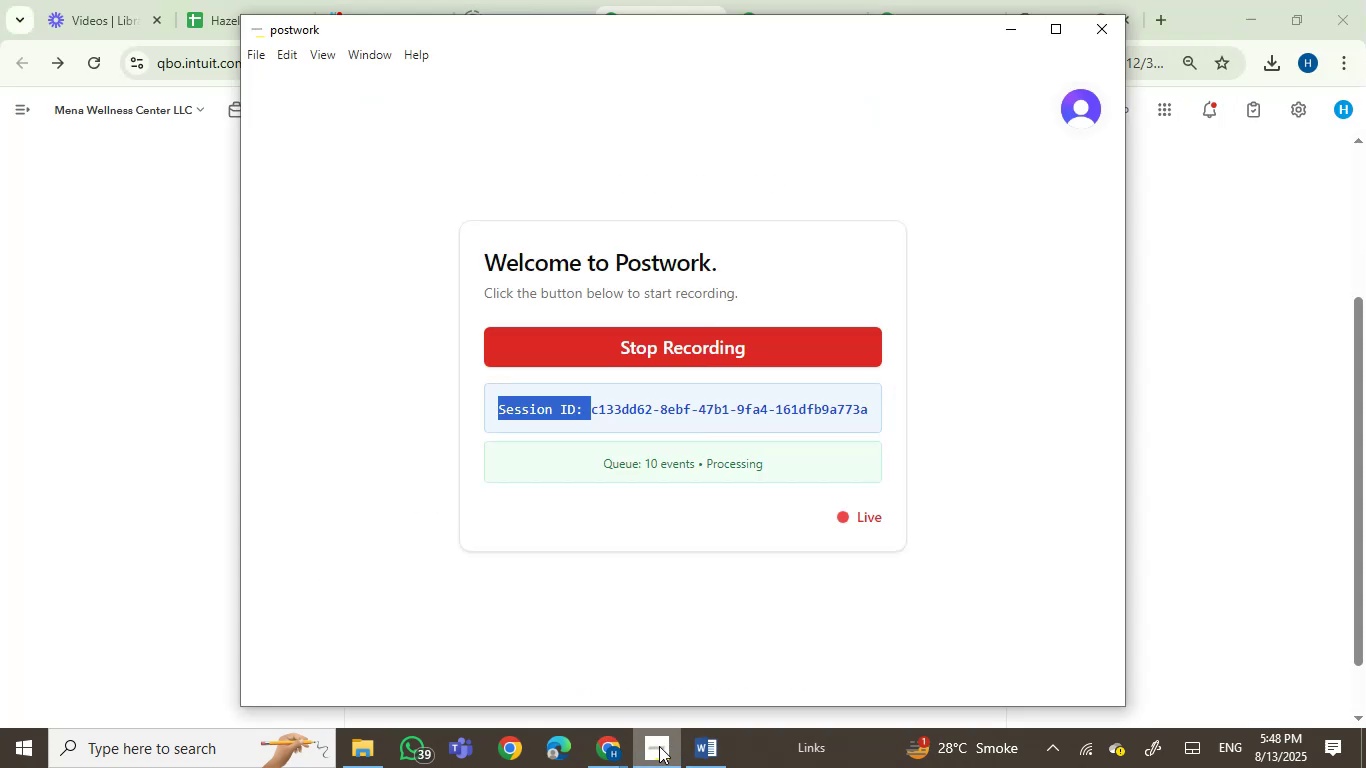 
left_click([659, 746])
 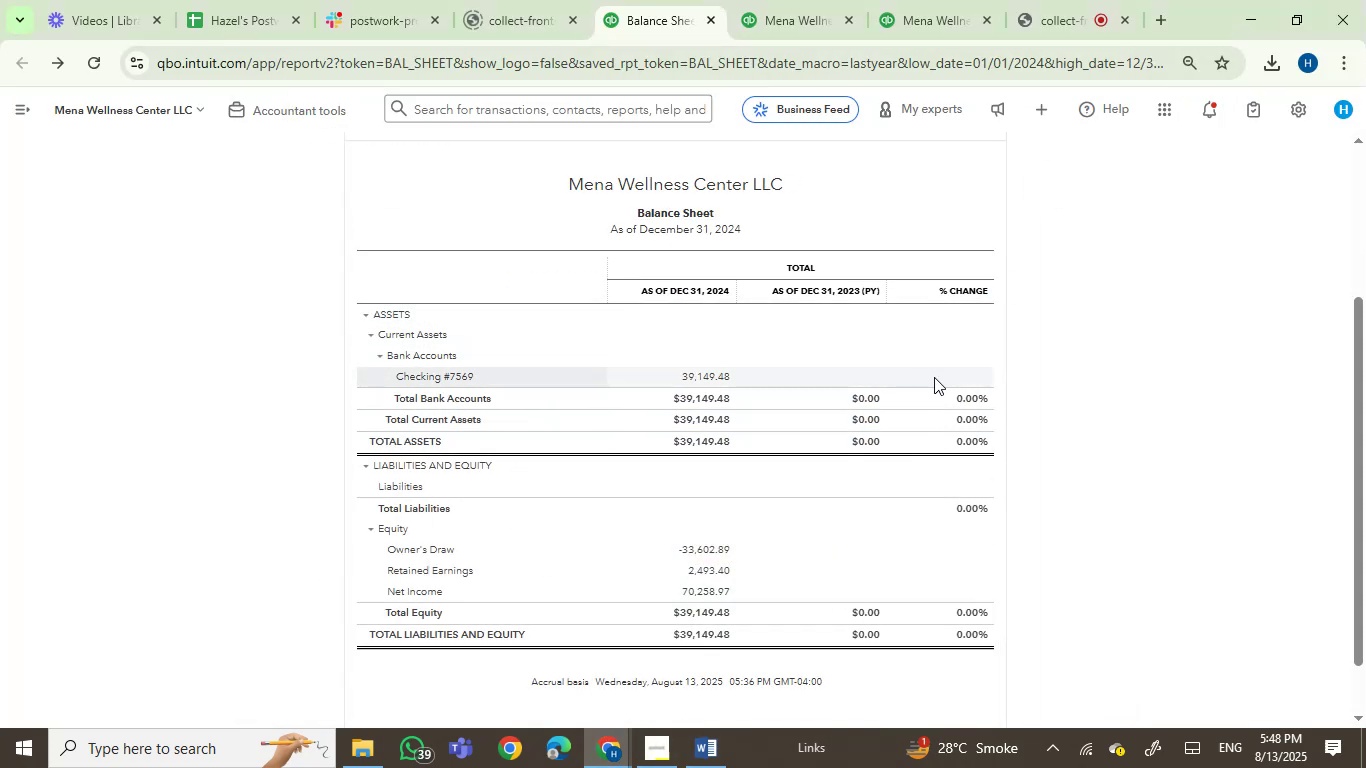 
key(Control+ControlLeft)
 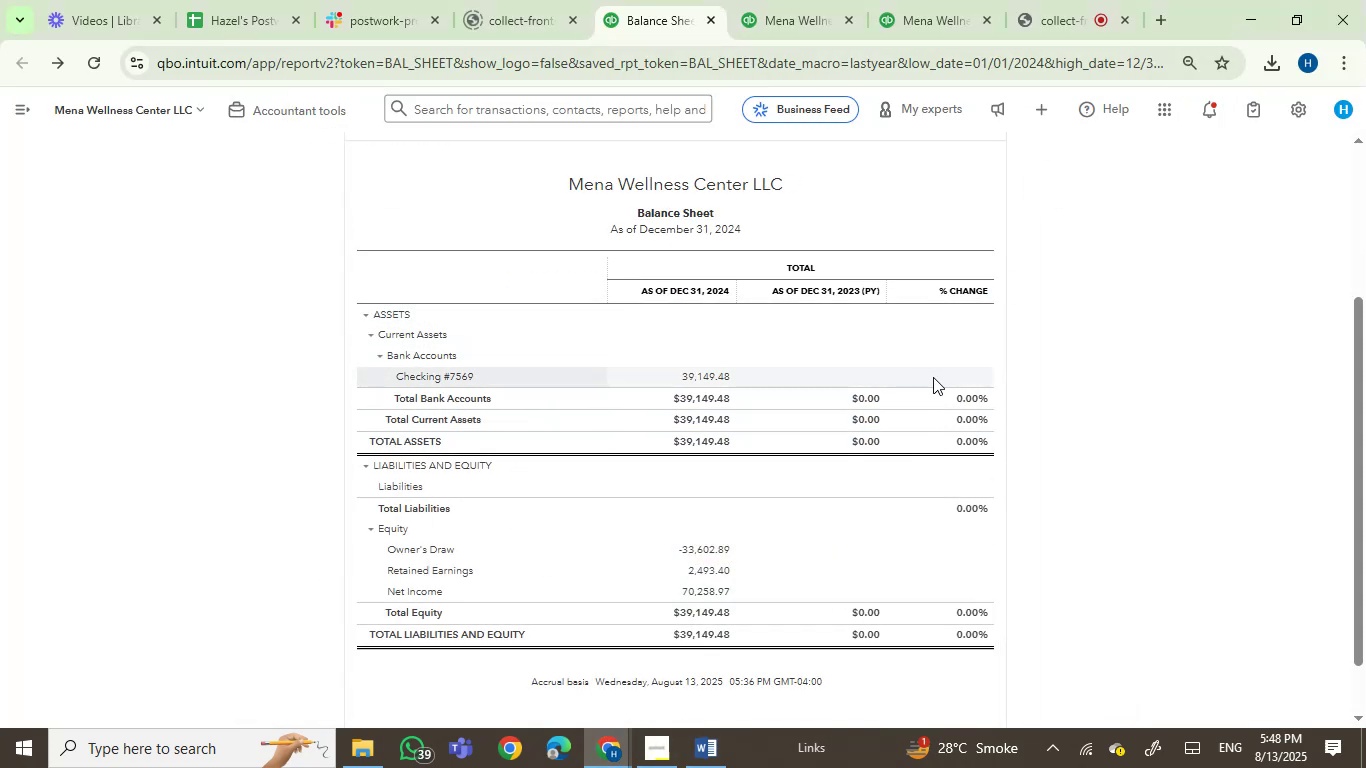 
scroll: coordinate [933, 377], scroll_direction: up, amount: 2.0
 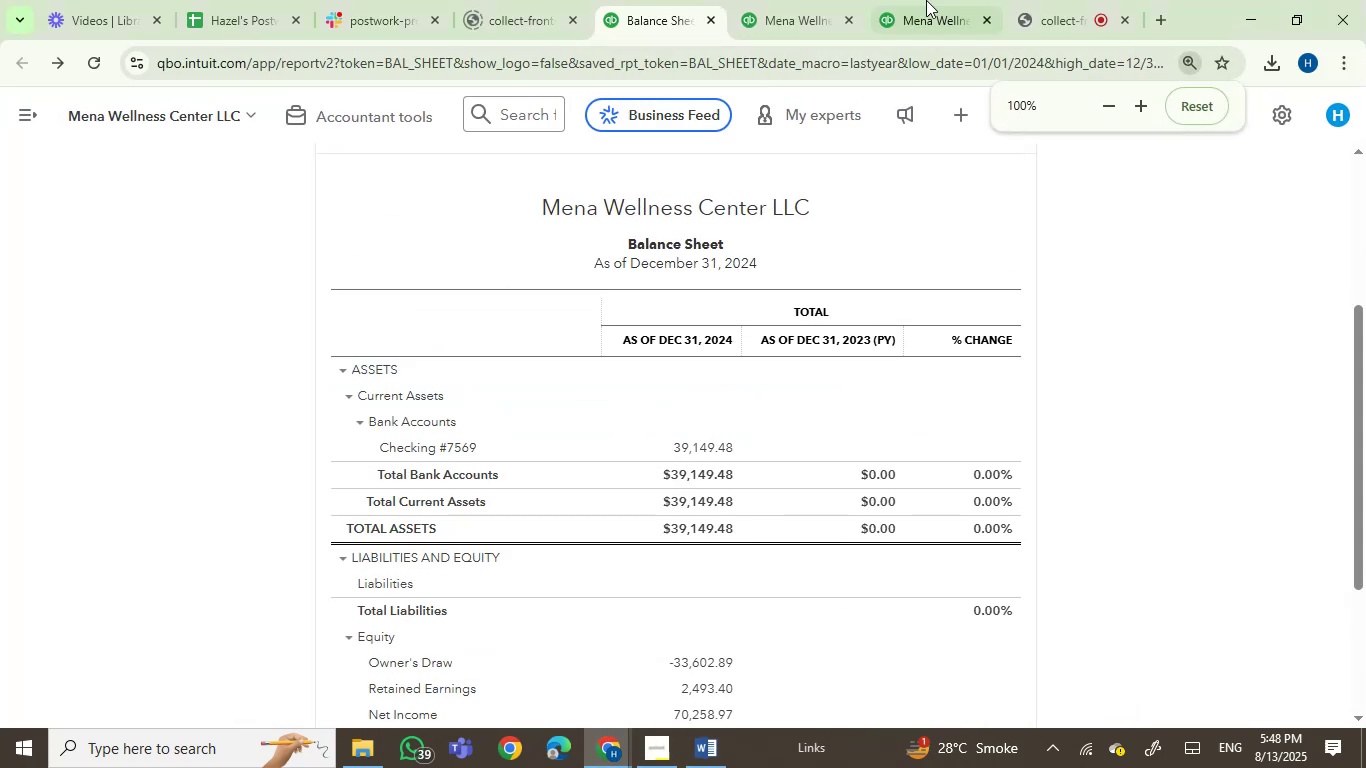 
left_click([939, 0])
 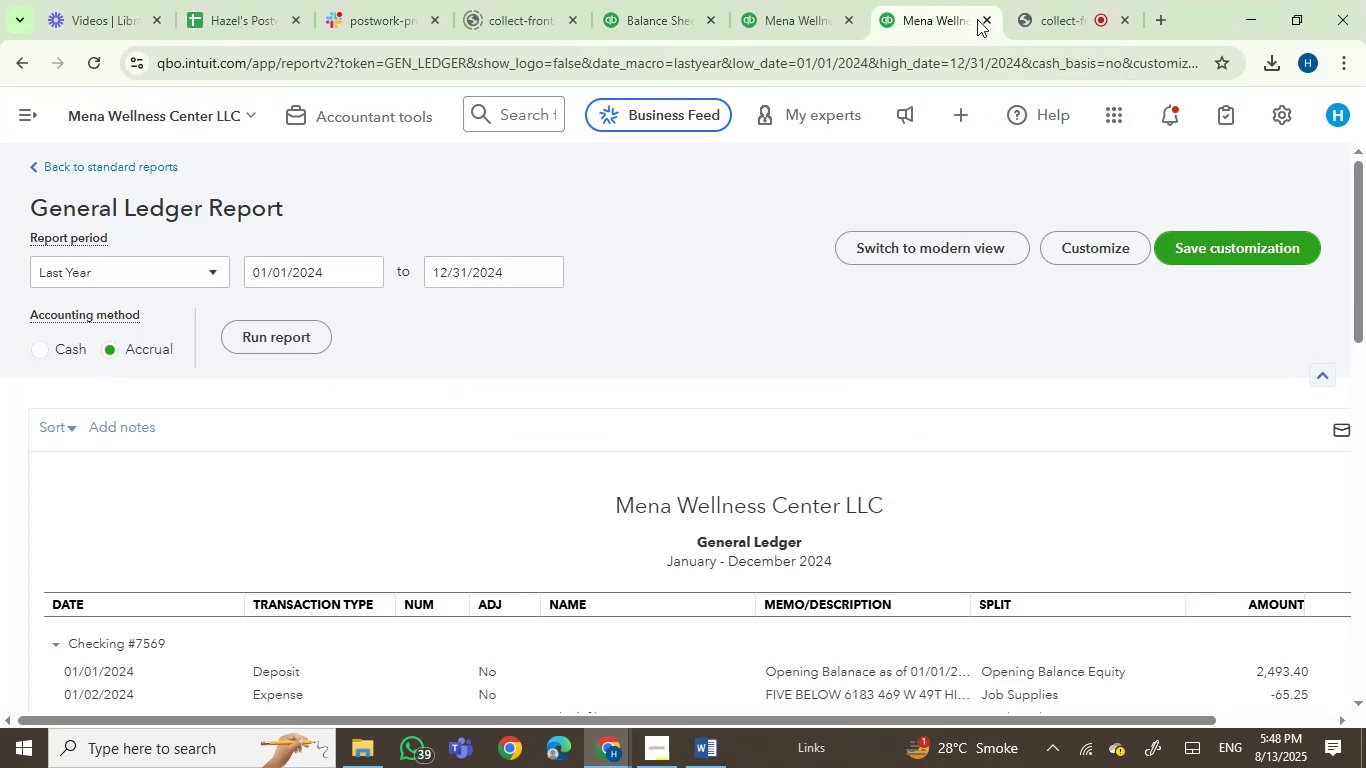 
left_click([977, 19])
 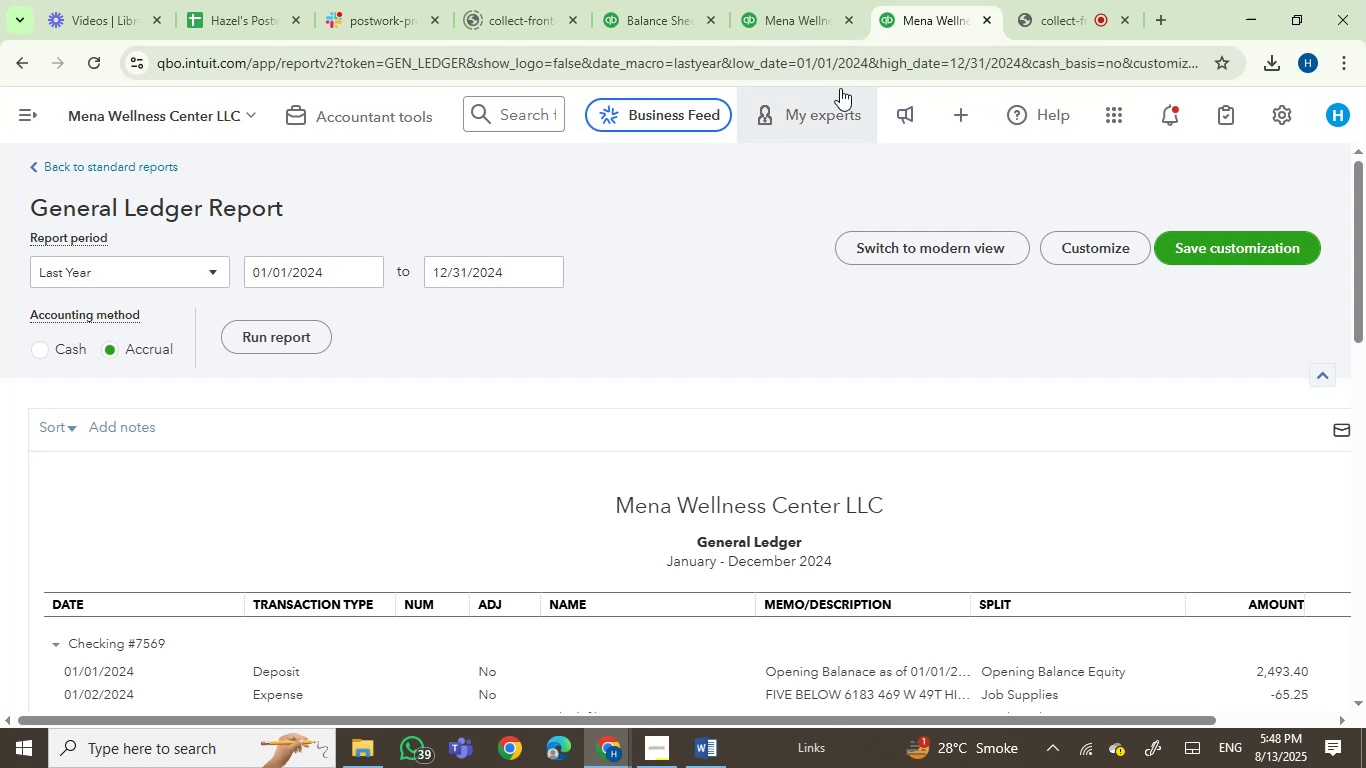 
left_click([807, 0])
 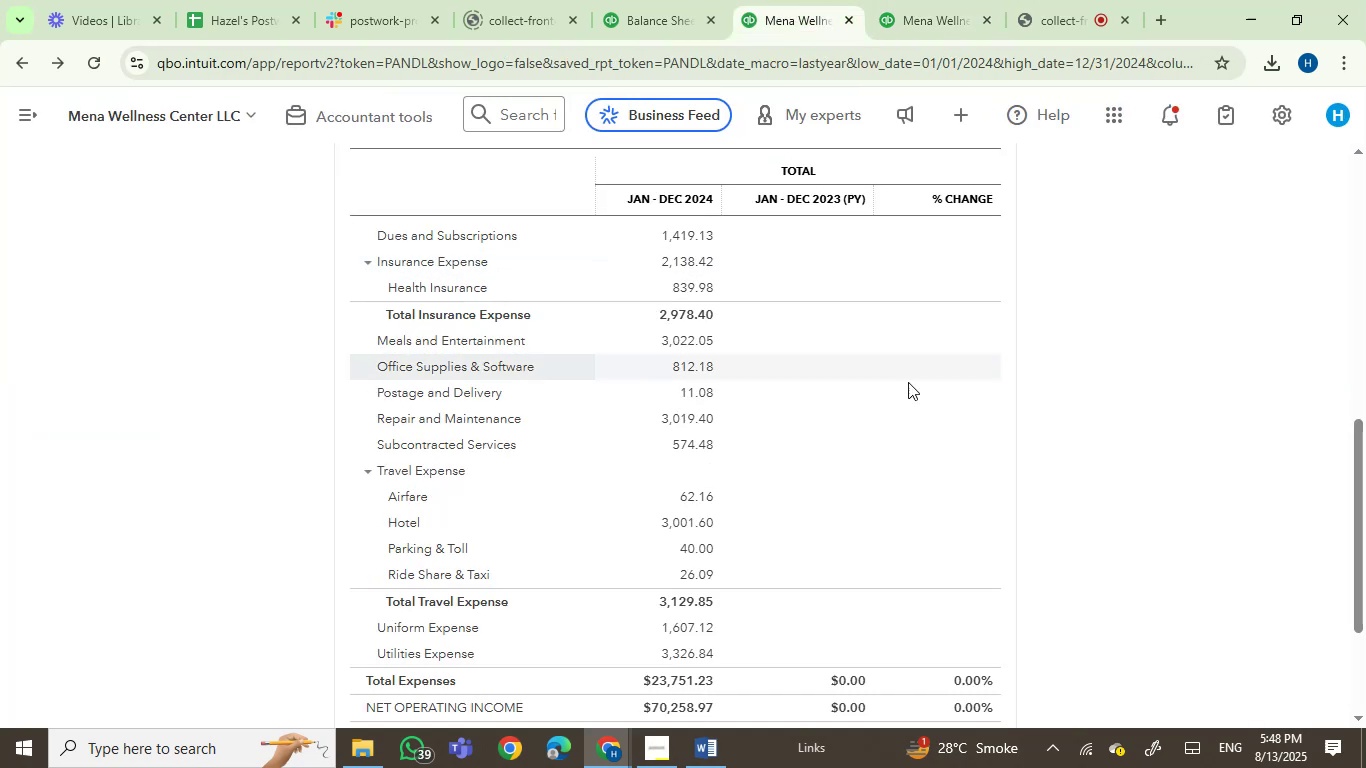 
scroll: coordinate [916, 390], scroll_direction: up, amount: 3.0
 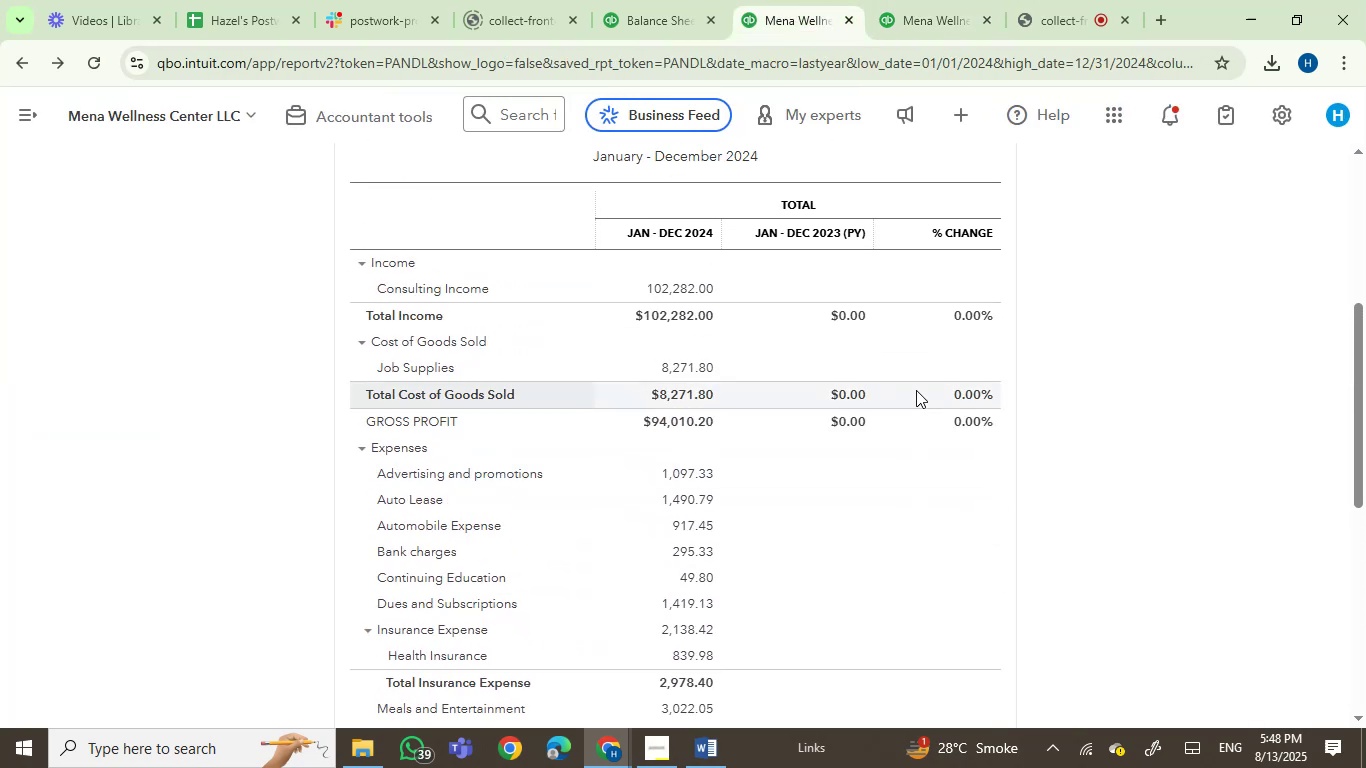 
scroll: coordinate [892, 437], scroll_direction: down, amount: 5.0
 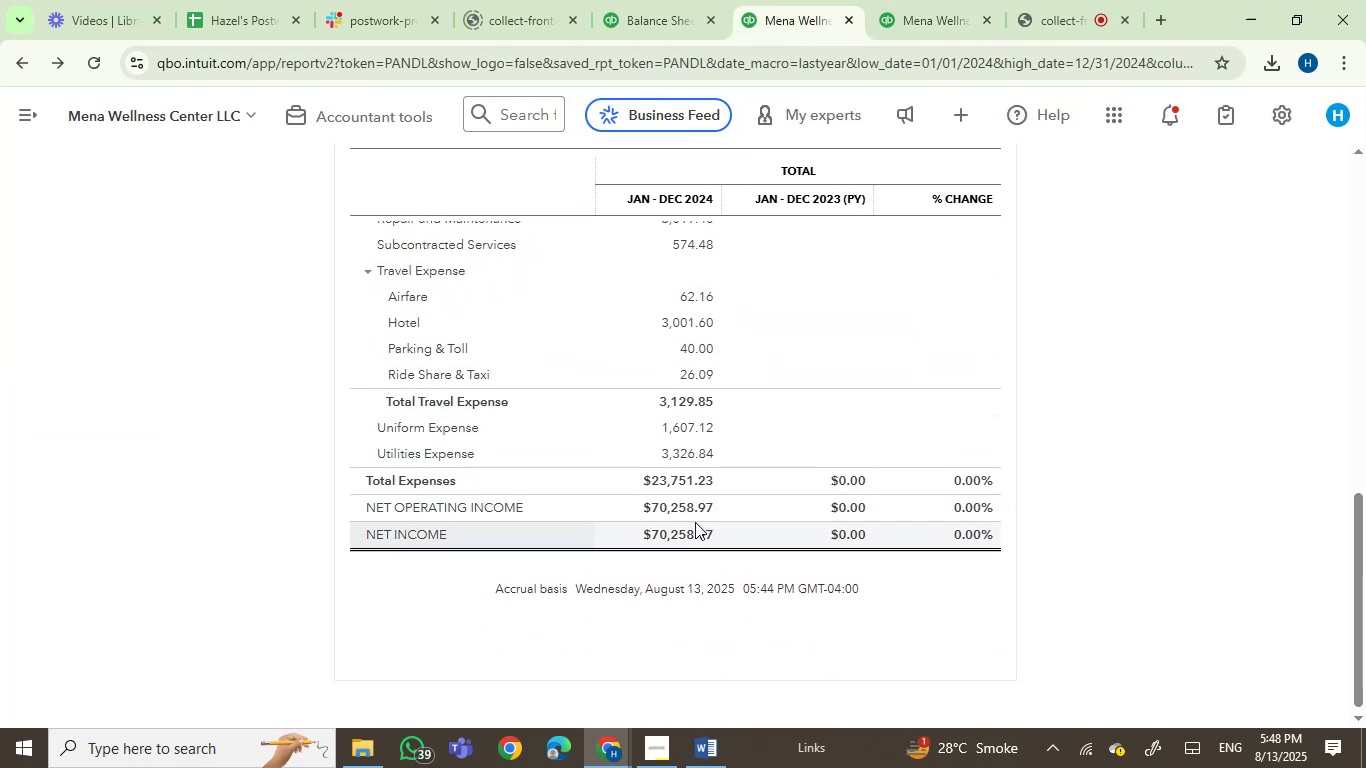 
left_click([688, 533])
 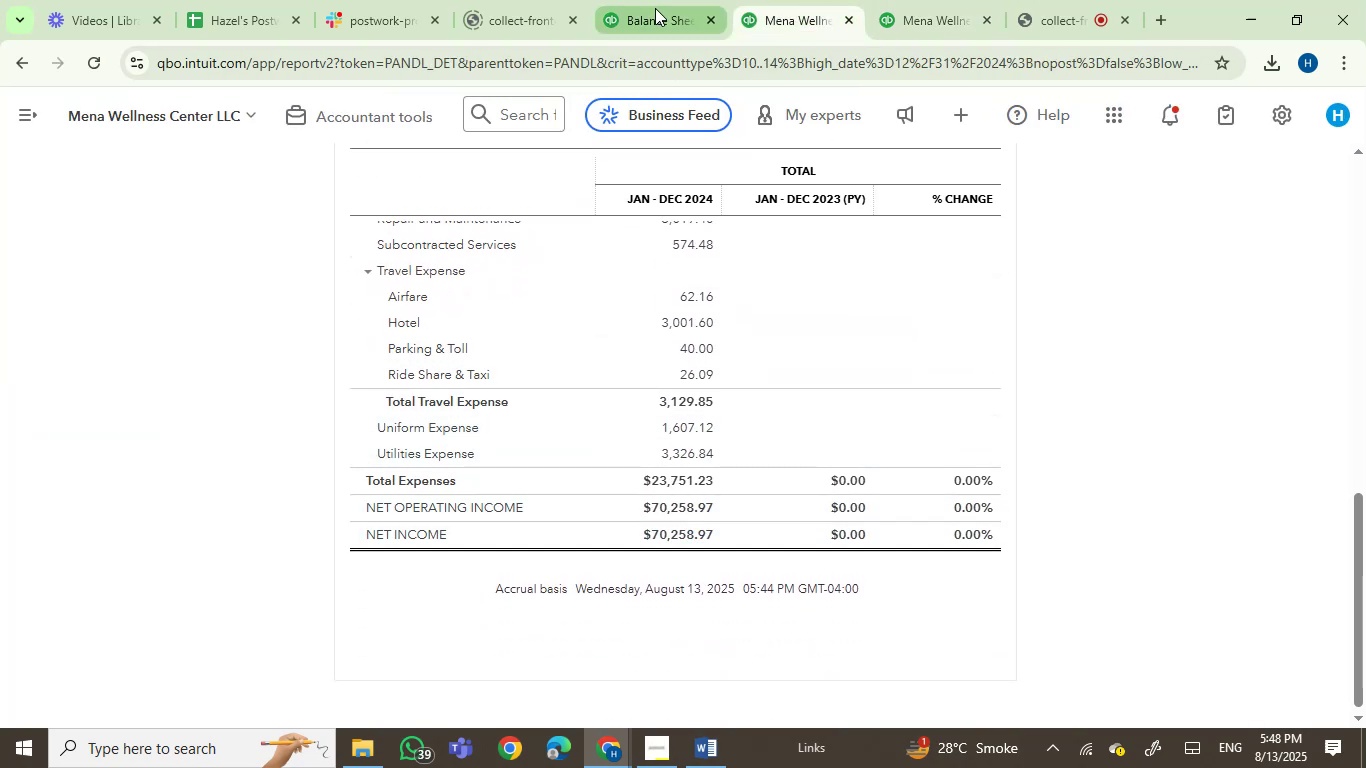 
scroll: coordinate [698, 540], scroll_direction: up, amount: 5.0
 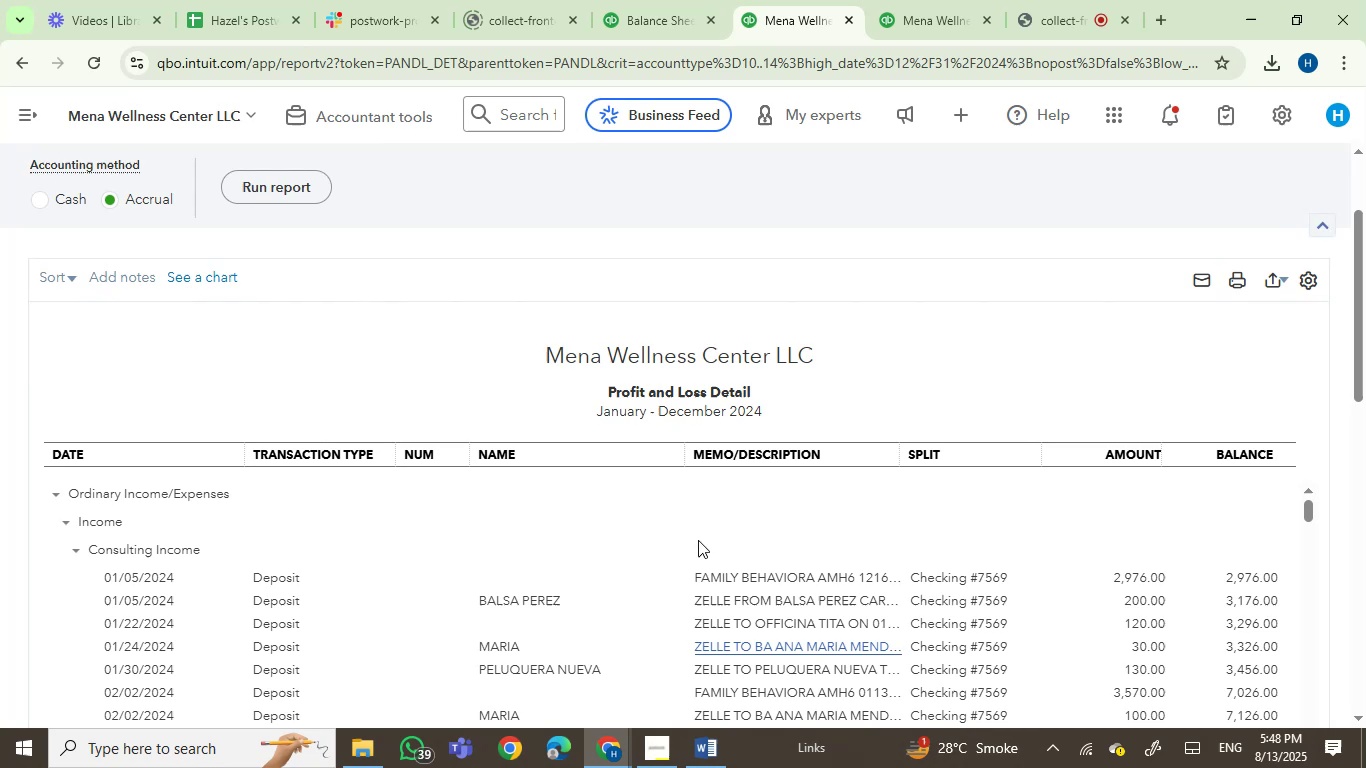 
scroll: coordinate [606, 333], scroll_direction: down, amount: 5.0
 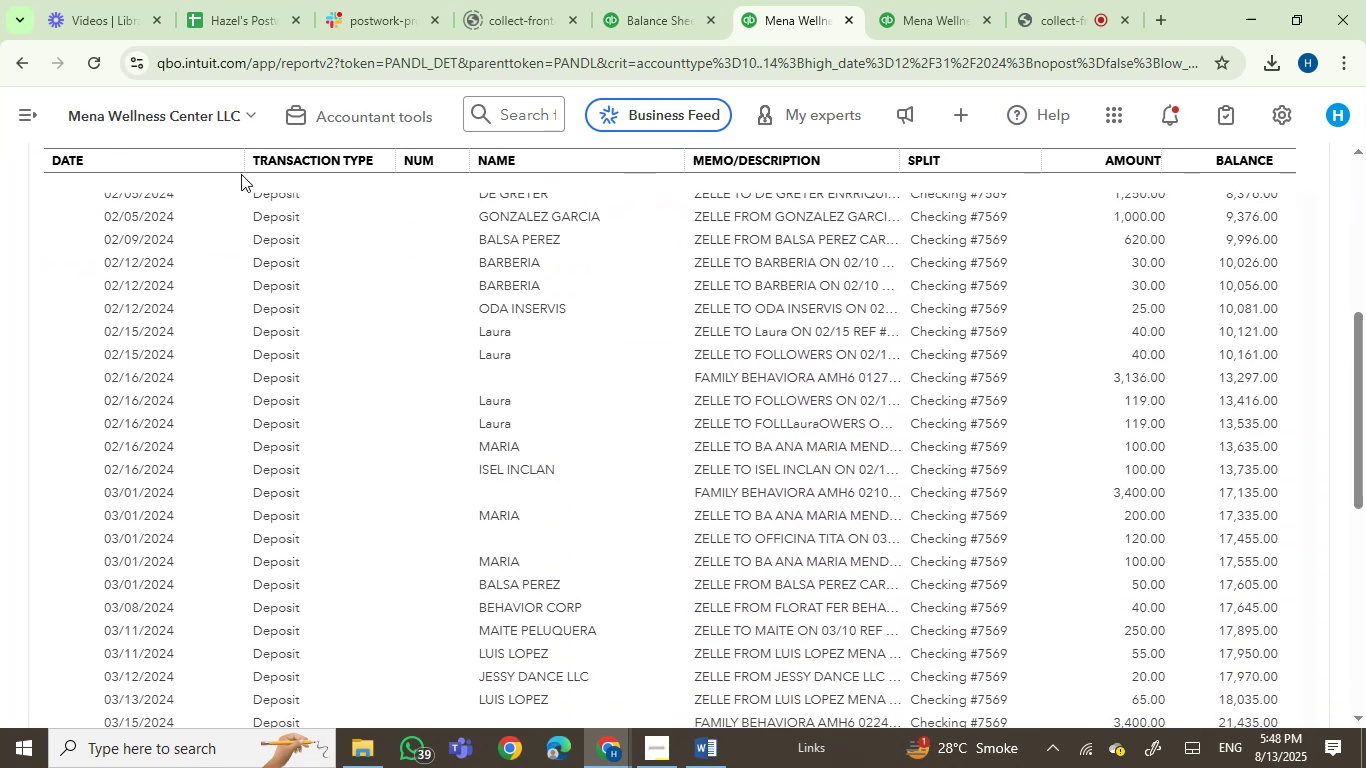 
left_click_drag(start_coordinate=[241, 164], to_coordinate=[182, 182])
 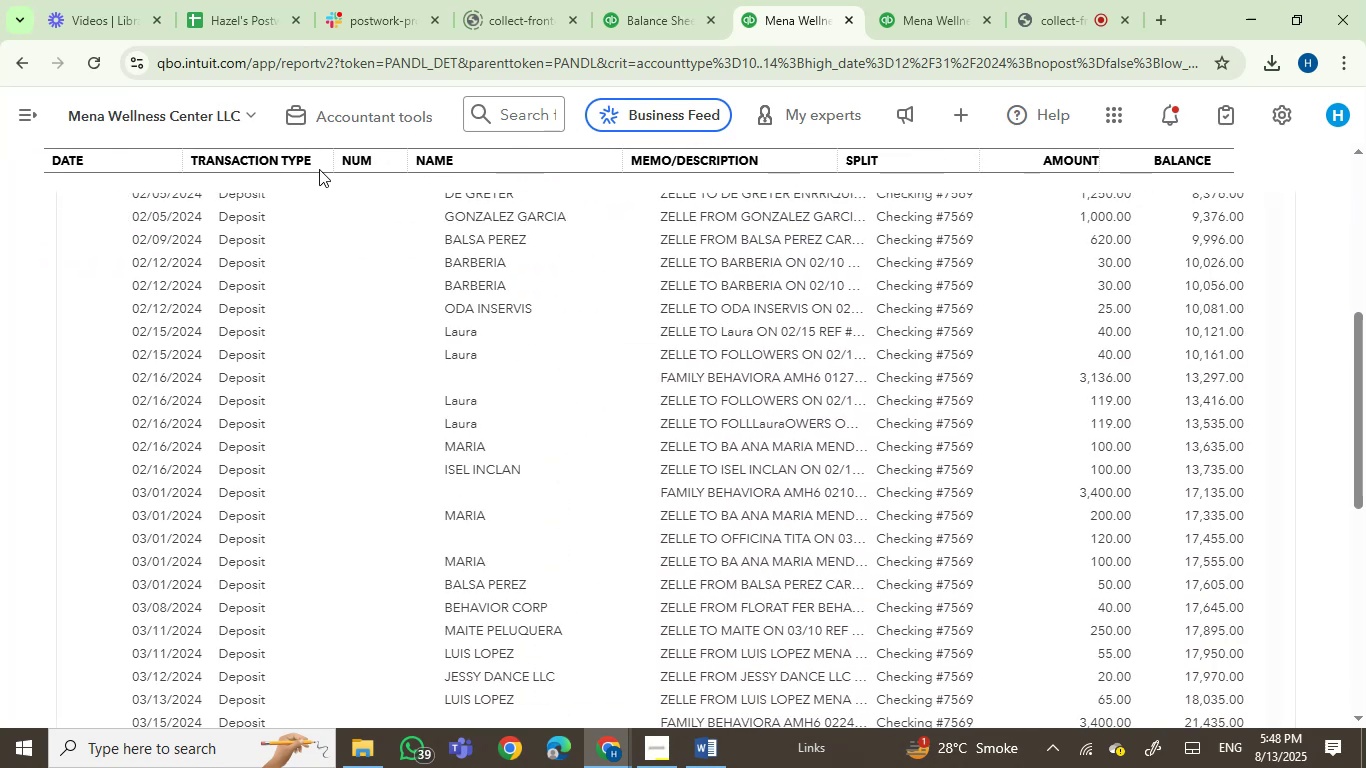 
left_click_drag(start_coordinate=[326, 165], to_coordinate=[299, 173])
 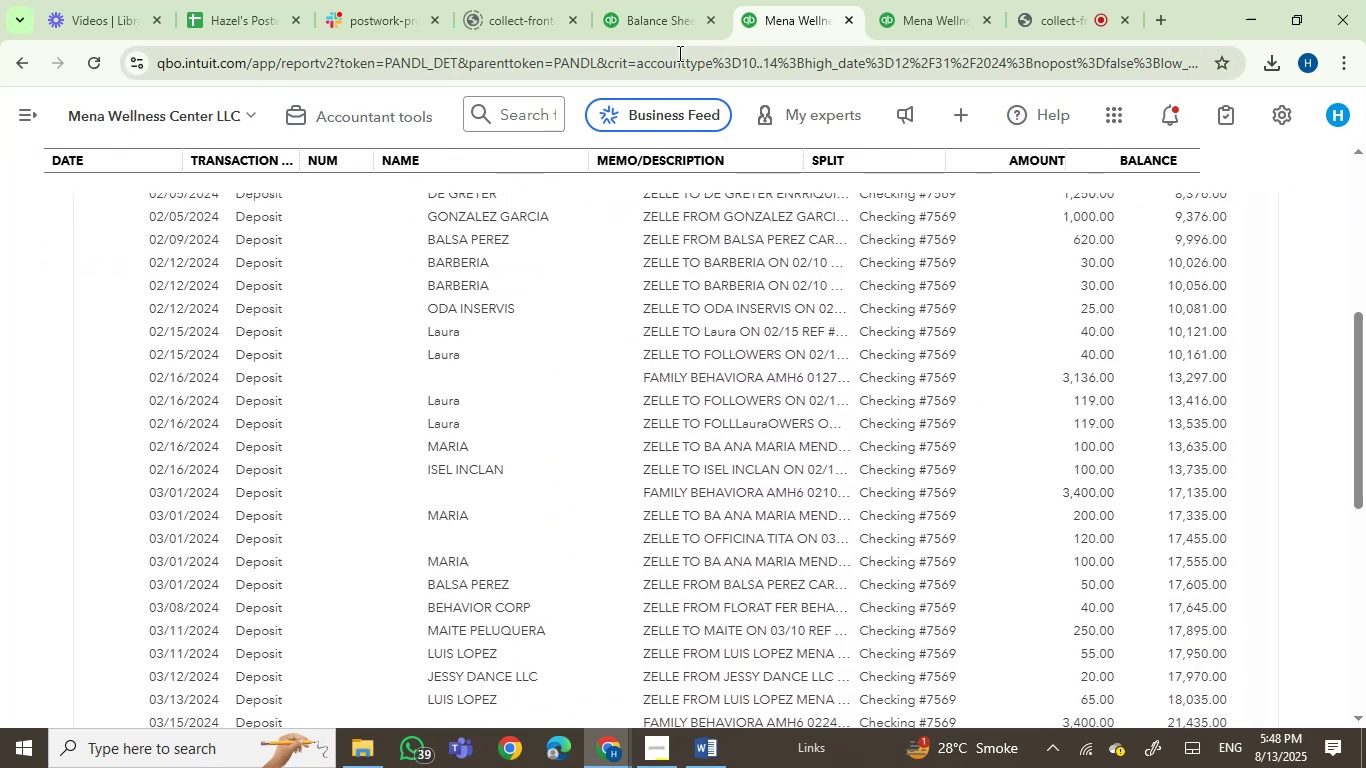 
left_click([666, 12])
 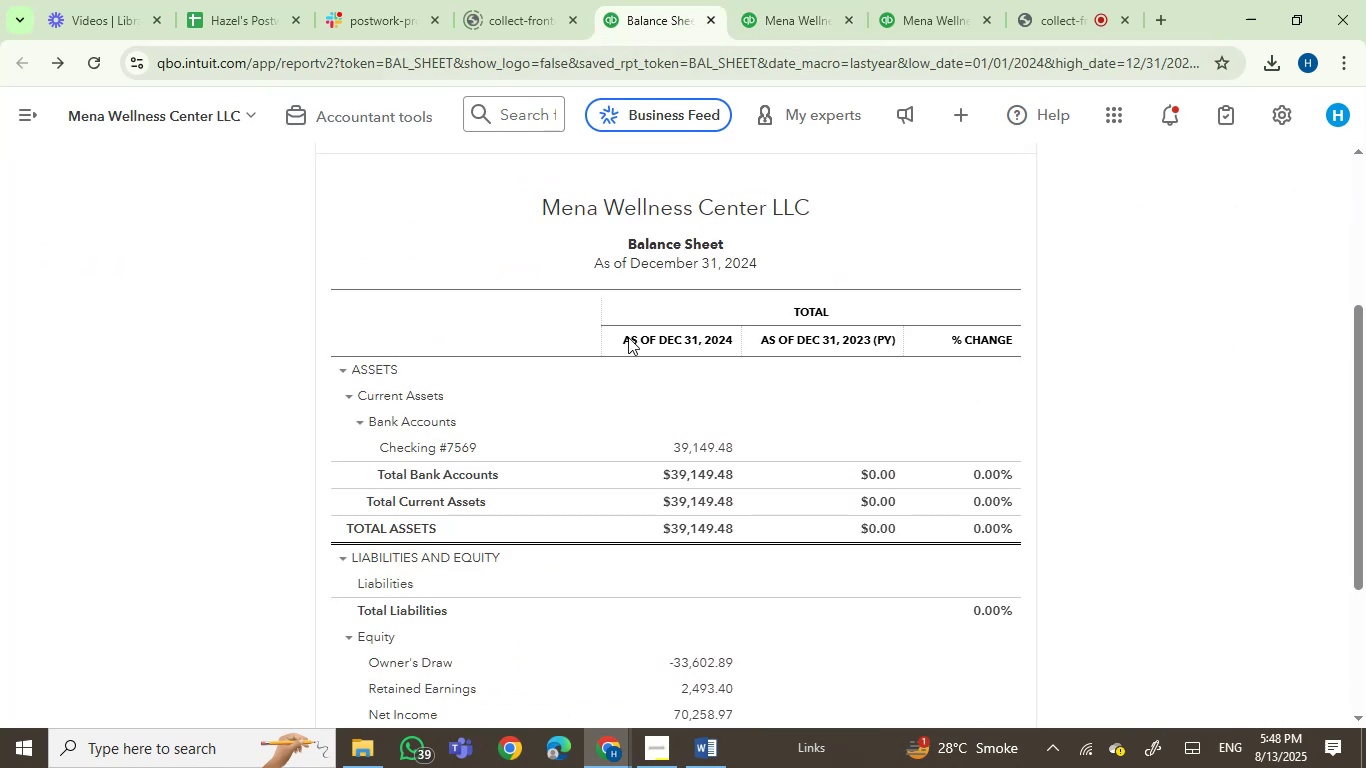 
scroll: coordinate [640, 443], scroll_direction: down, amount: 1.0
 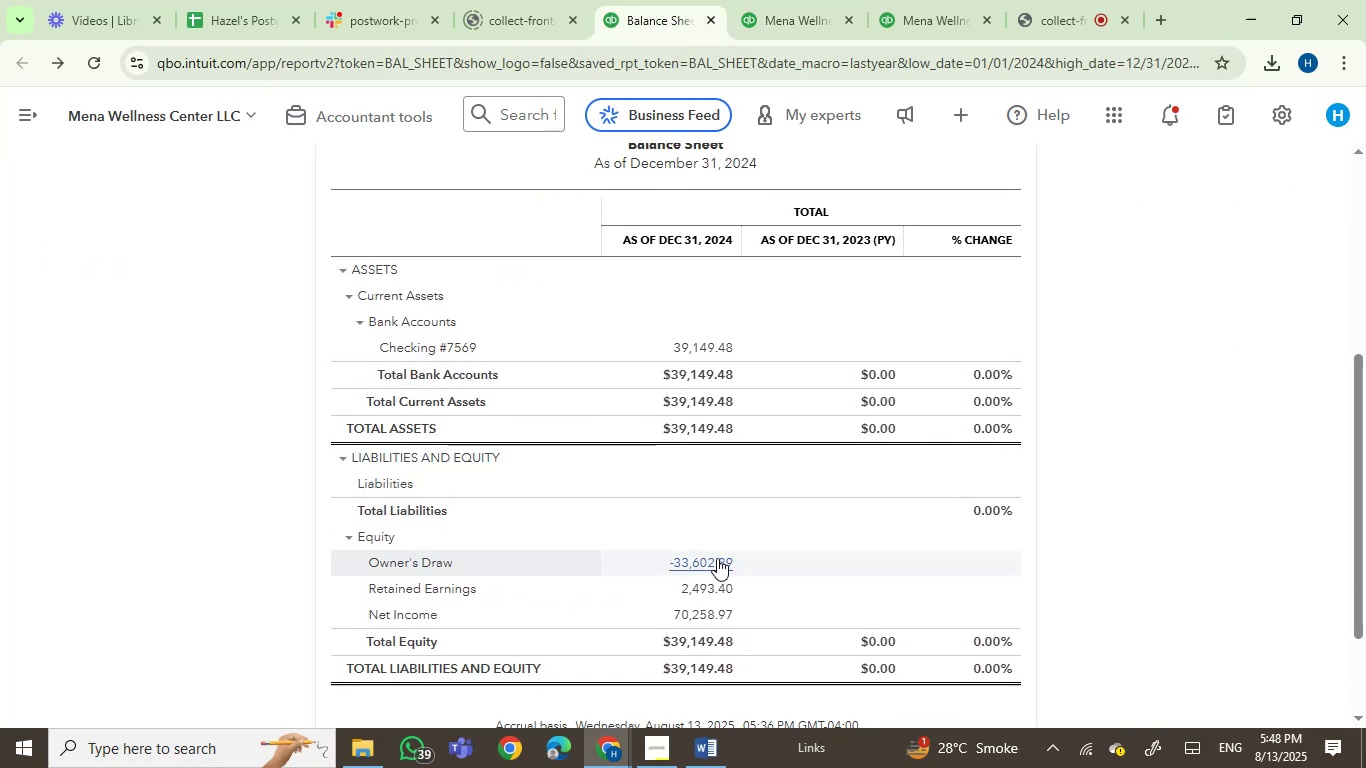 
left_click([717, 558])
 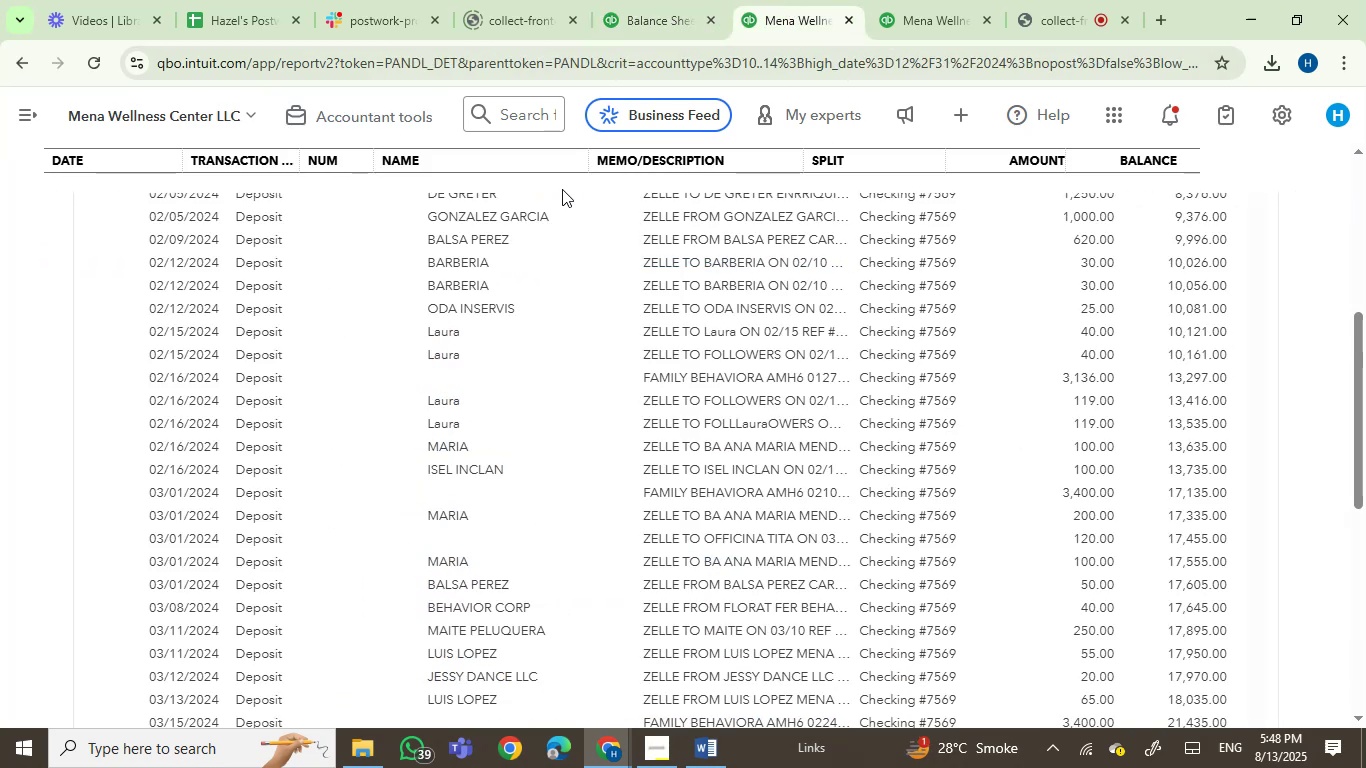 
left_click_drag(start_coordinate=[584, 162], to_coordinate=[564, 168])
 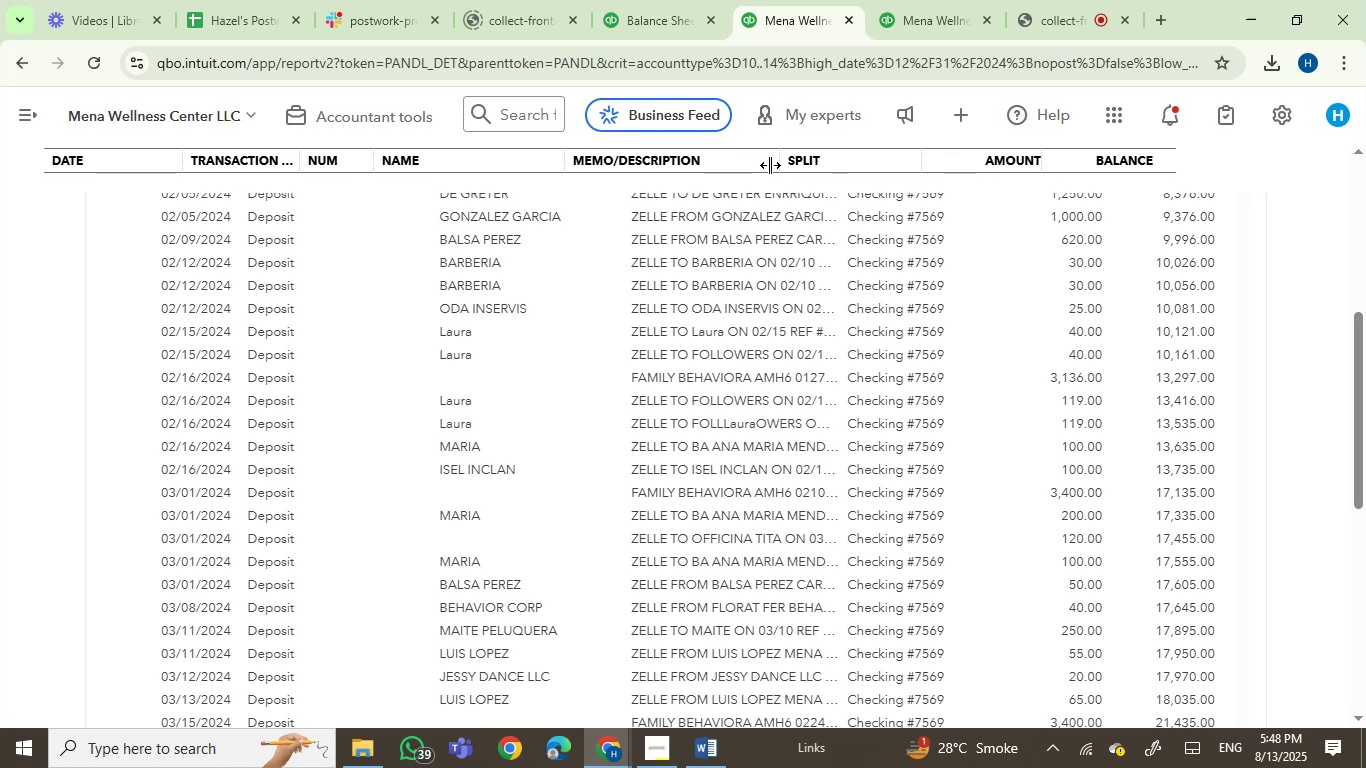 
left_click_drag(start_coordinate=[773, 164], to_coordinate=[1063, 209])
 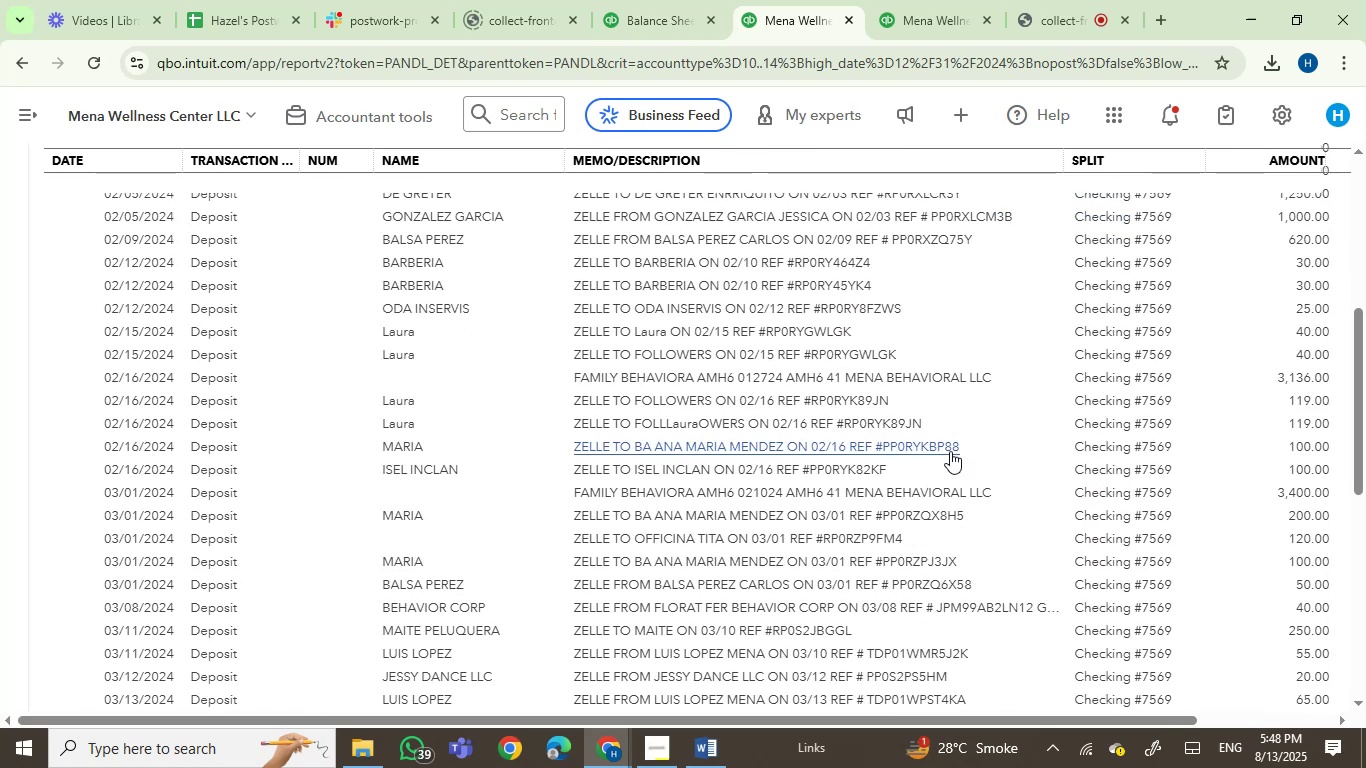 
scroll: coordinate [950, 451], scroll_direction: up, amount: 1.0
 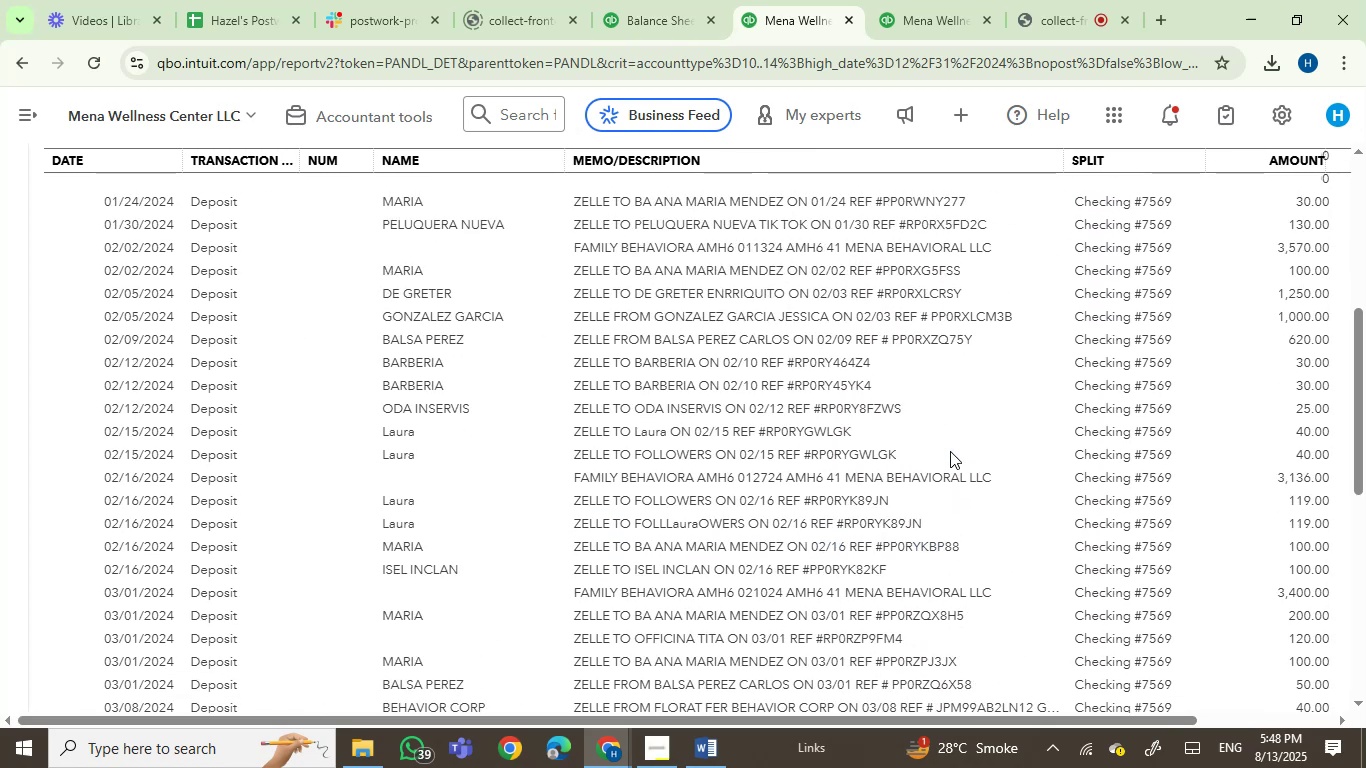 
wait(6.16)
 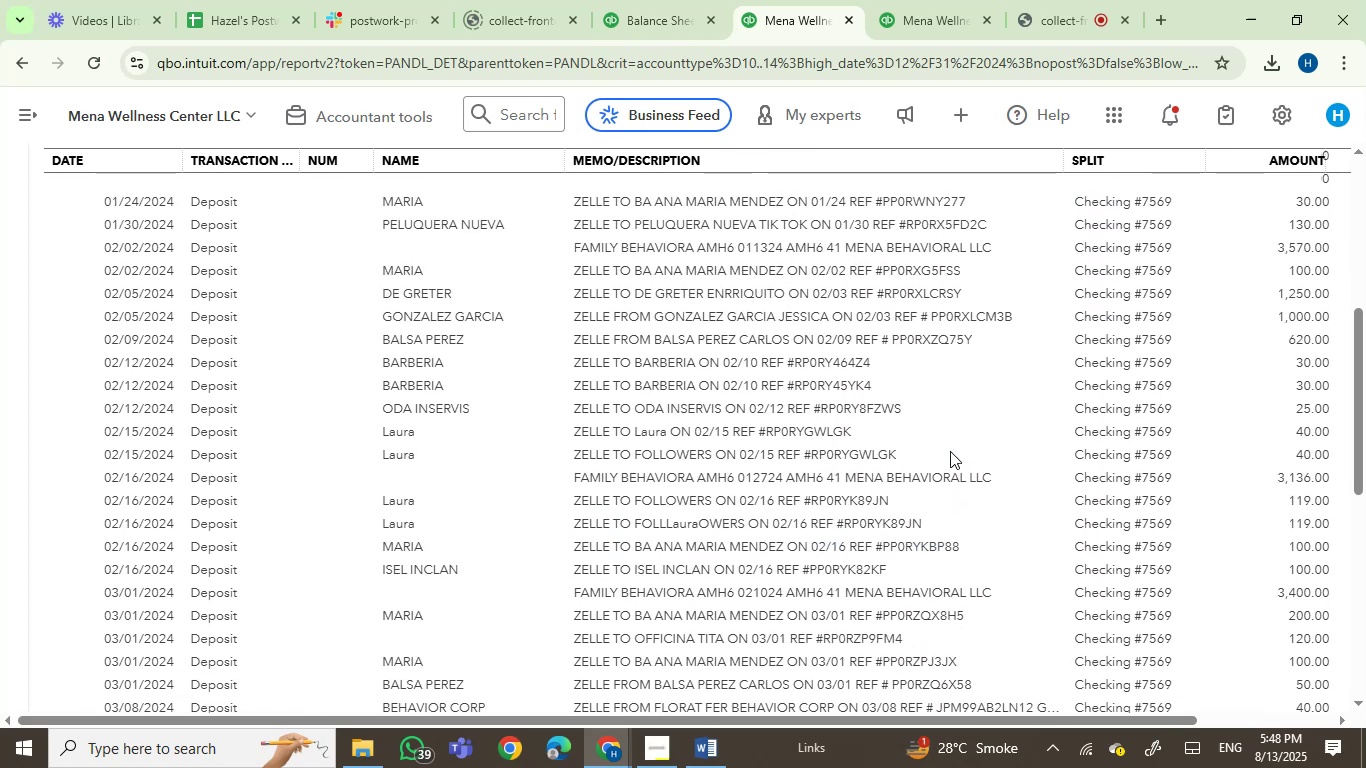 
scroll: coordinate [985, 475], scroll_direction: down, amount: 8.0
 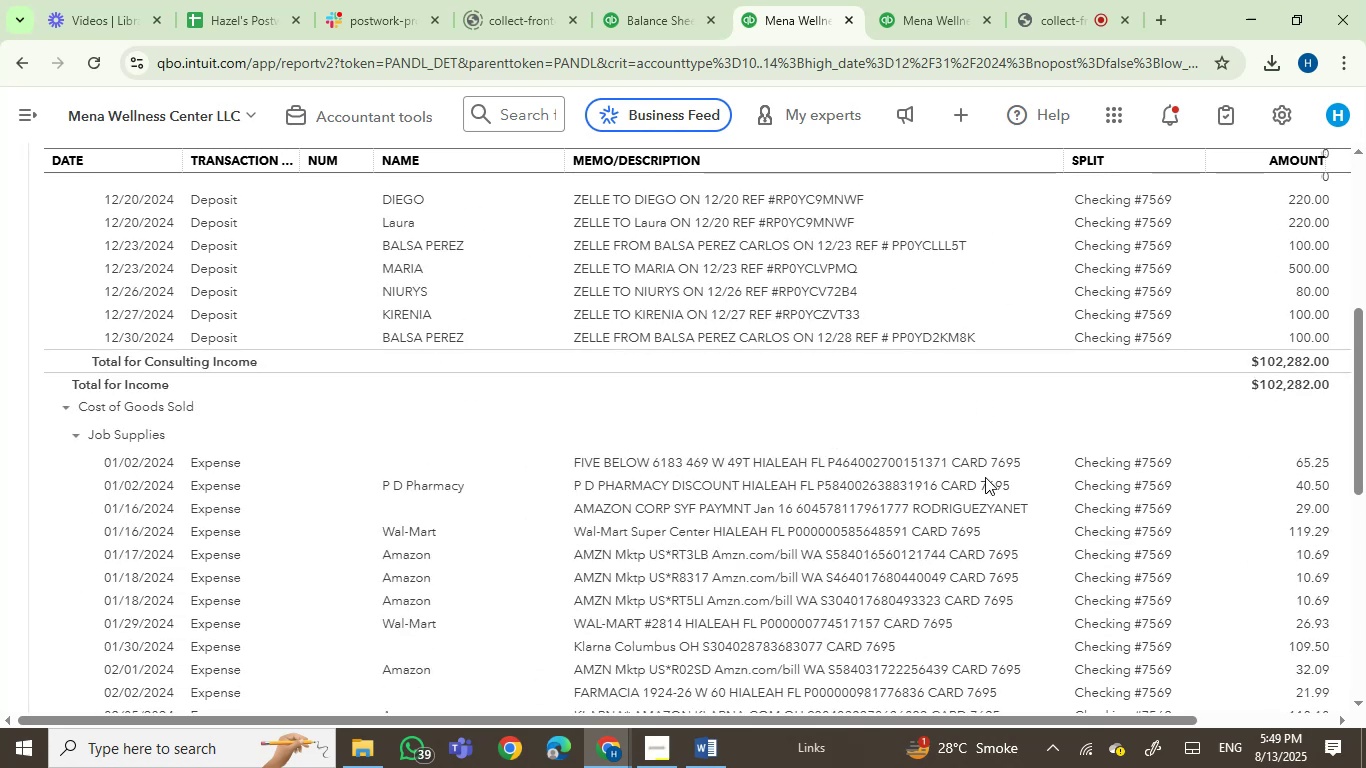 
scroll: coordinate [829, 521], scroll_direction: down, amount: 22.0
 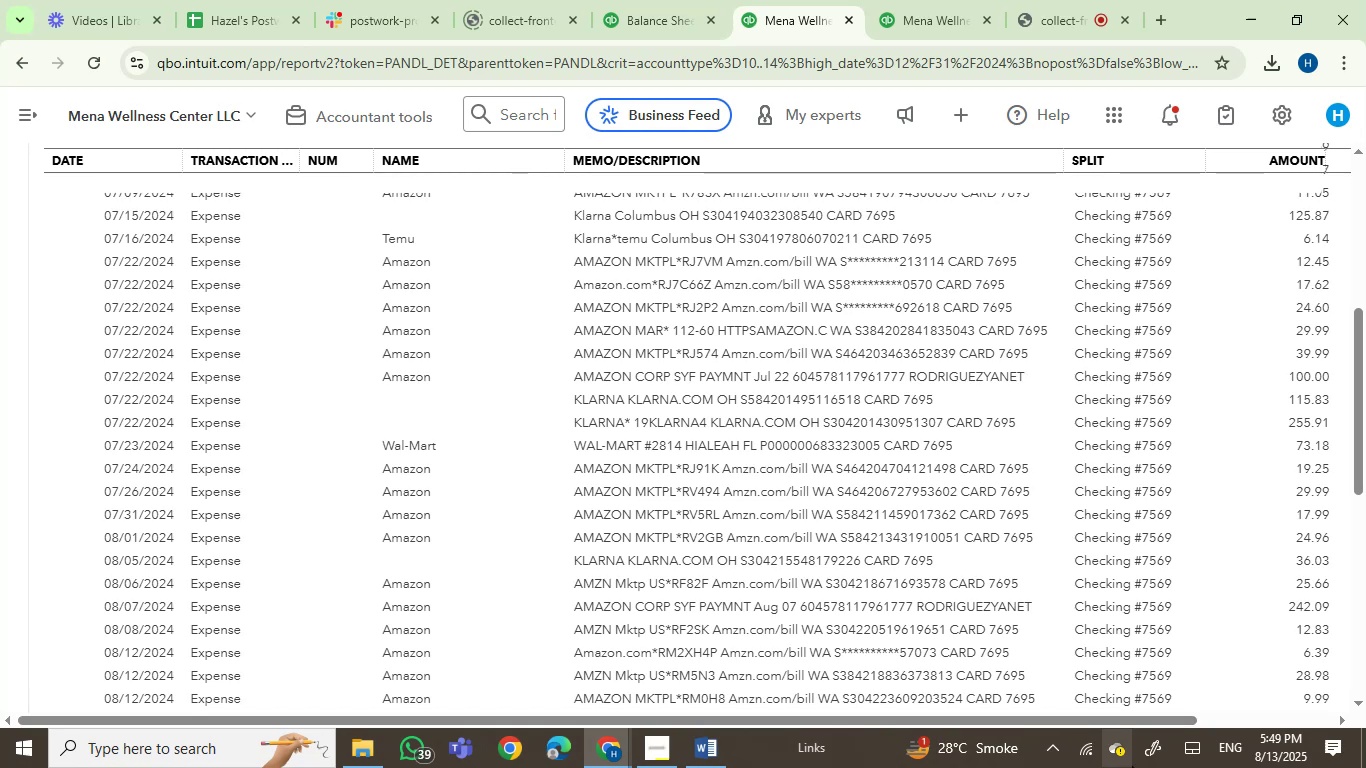 
left_click([1053, 752])
 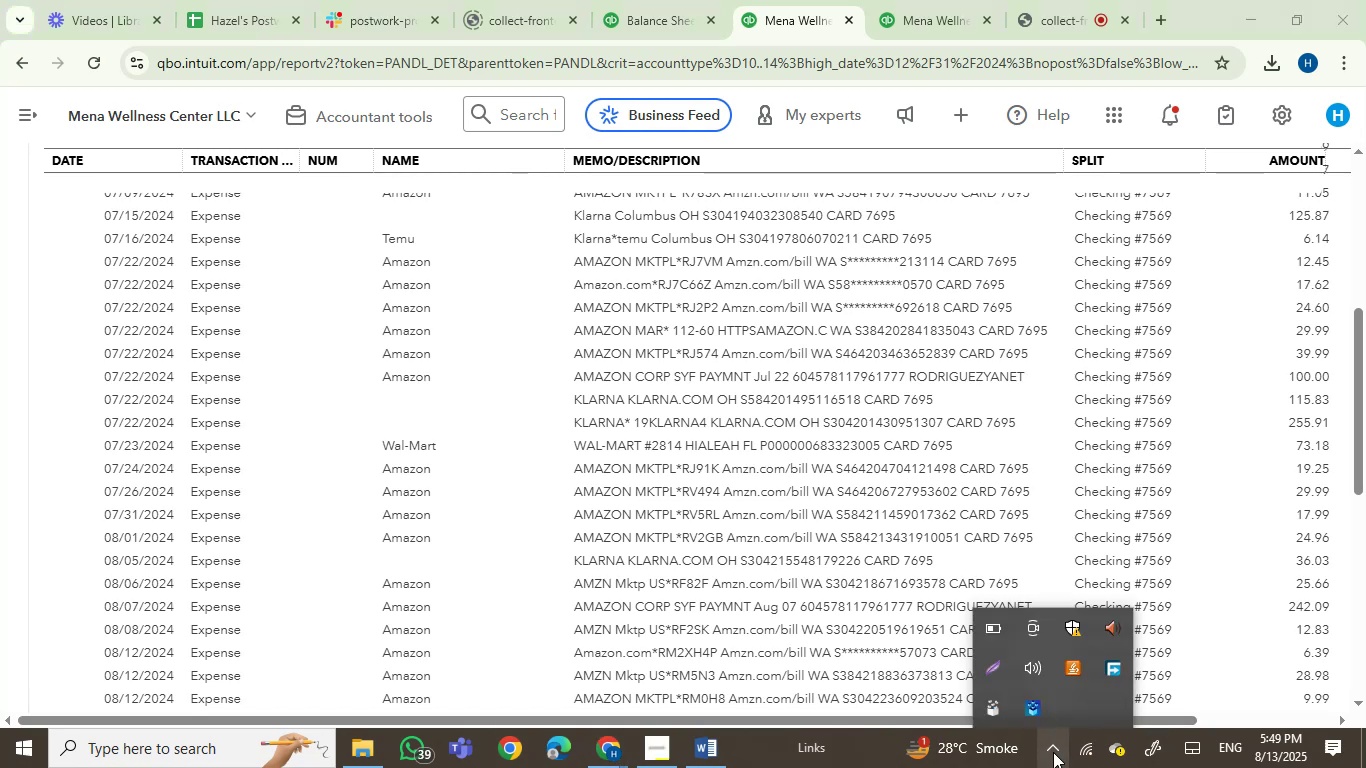 
left_click([1053, 752])
 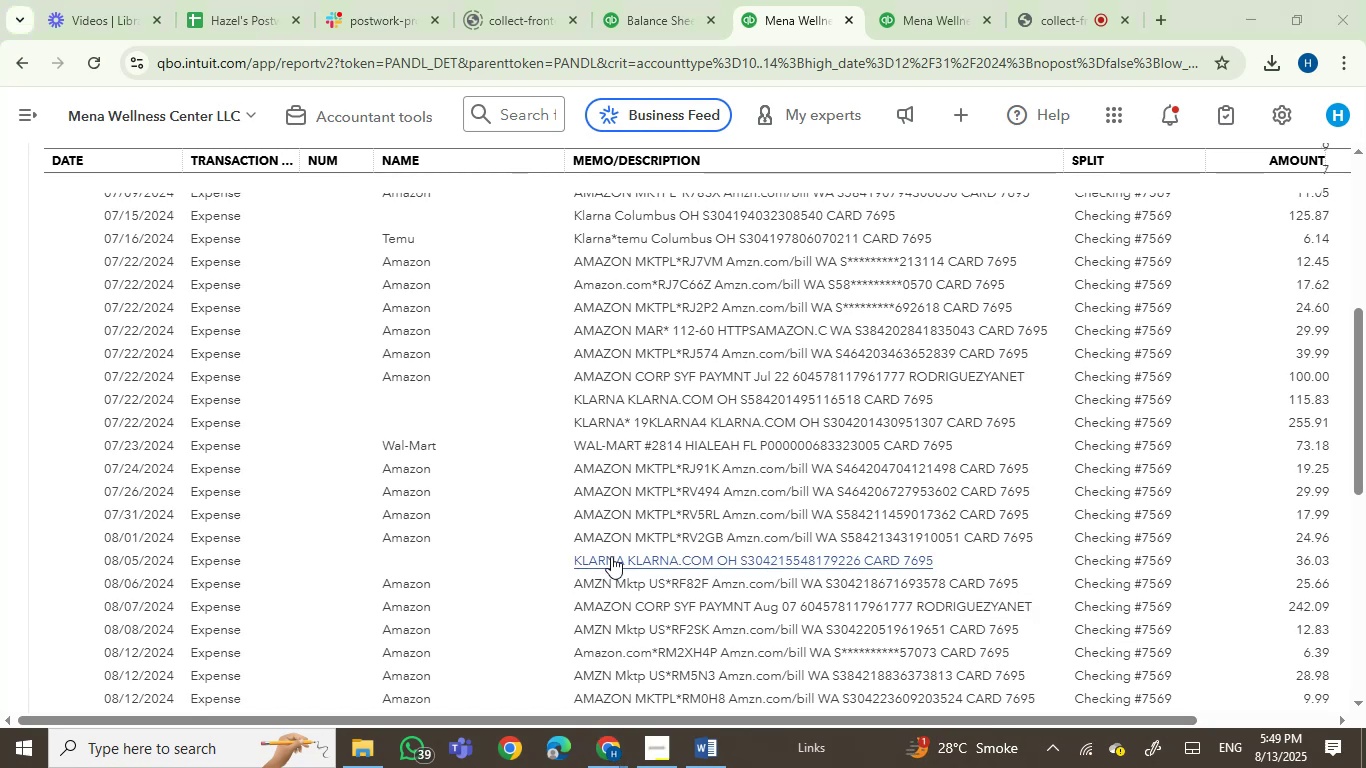 
scroll: coordinate [780, 517], scroll_direction: down, amount: 12.0
 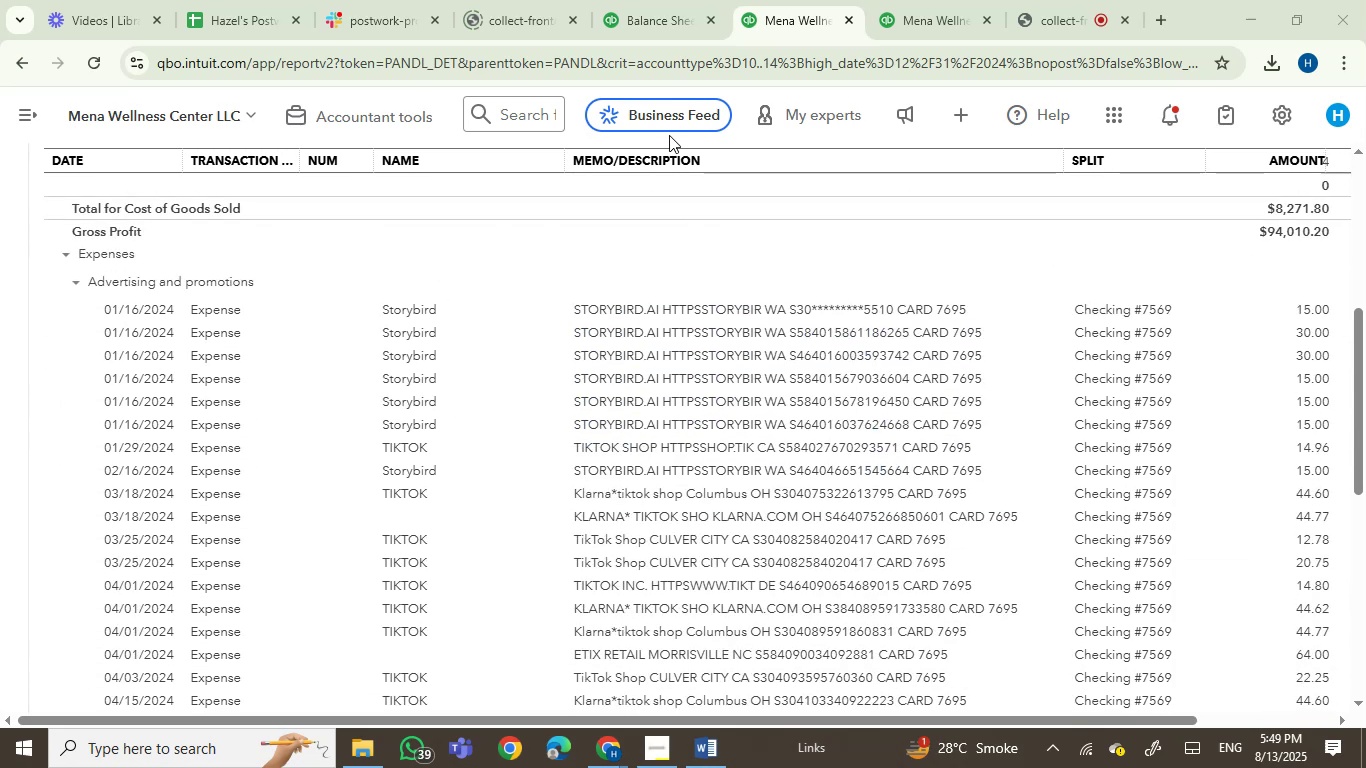 
left_click([649, 18])
 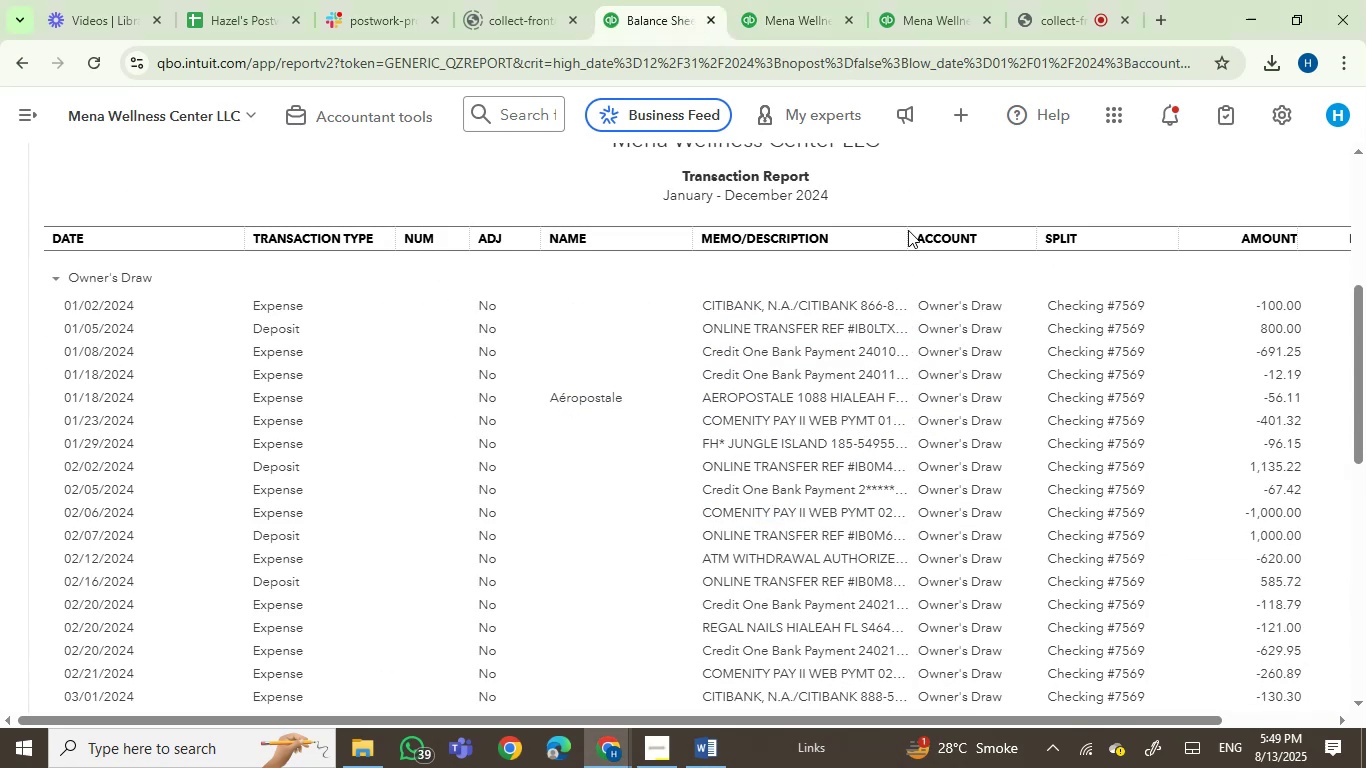 
left_click_drag(start_coordinate=[902, 241], to_coordinate=[1119, 276])
 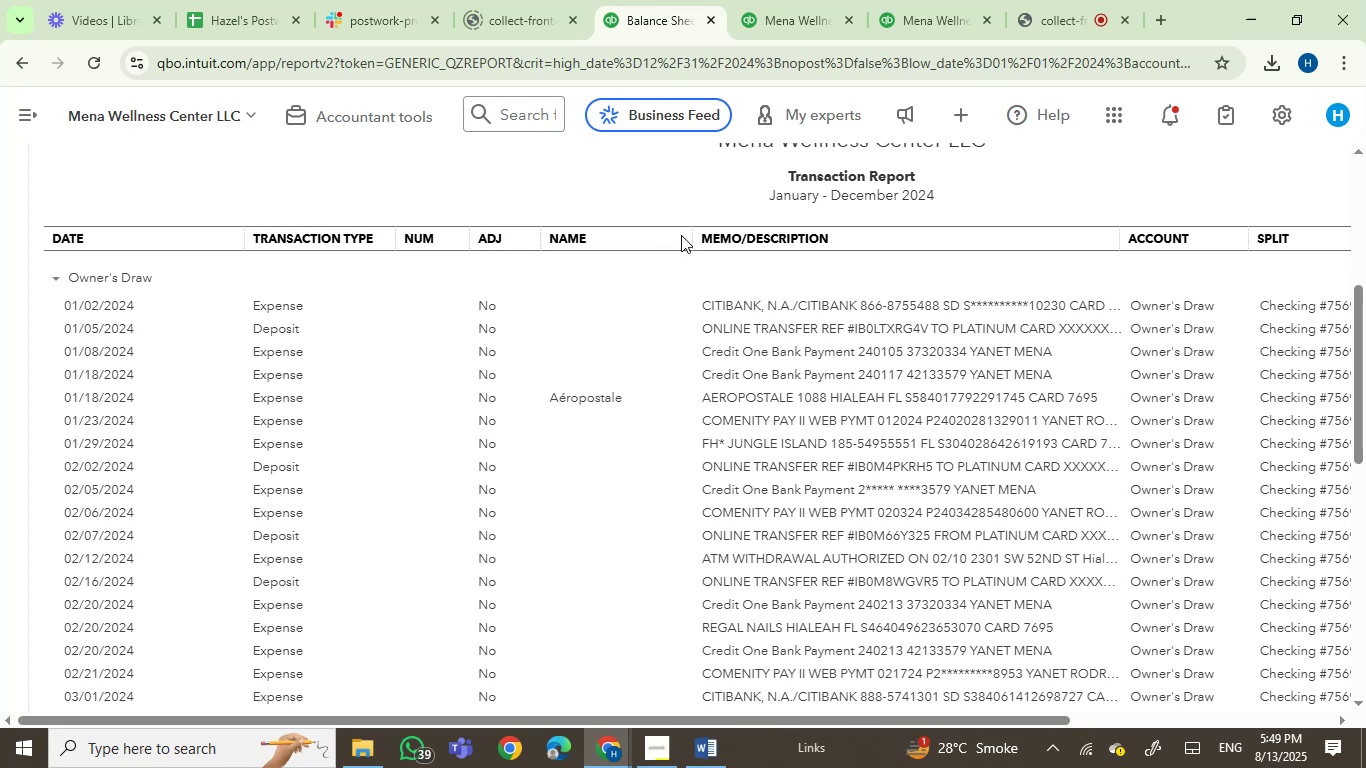 
left_click_drag(start_coordinate=[690, 235], to_coordinate=[628, 244])
 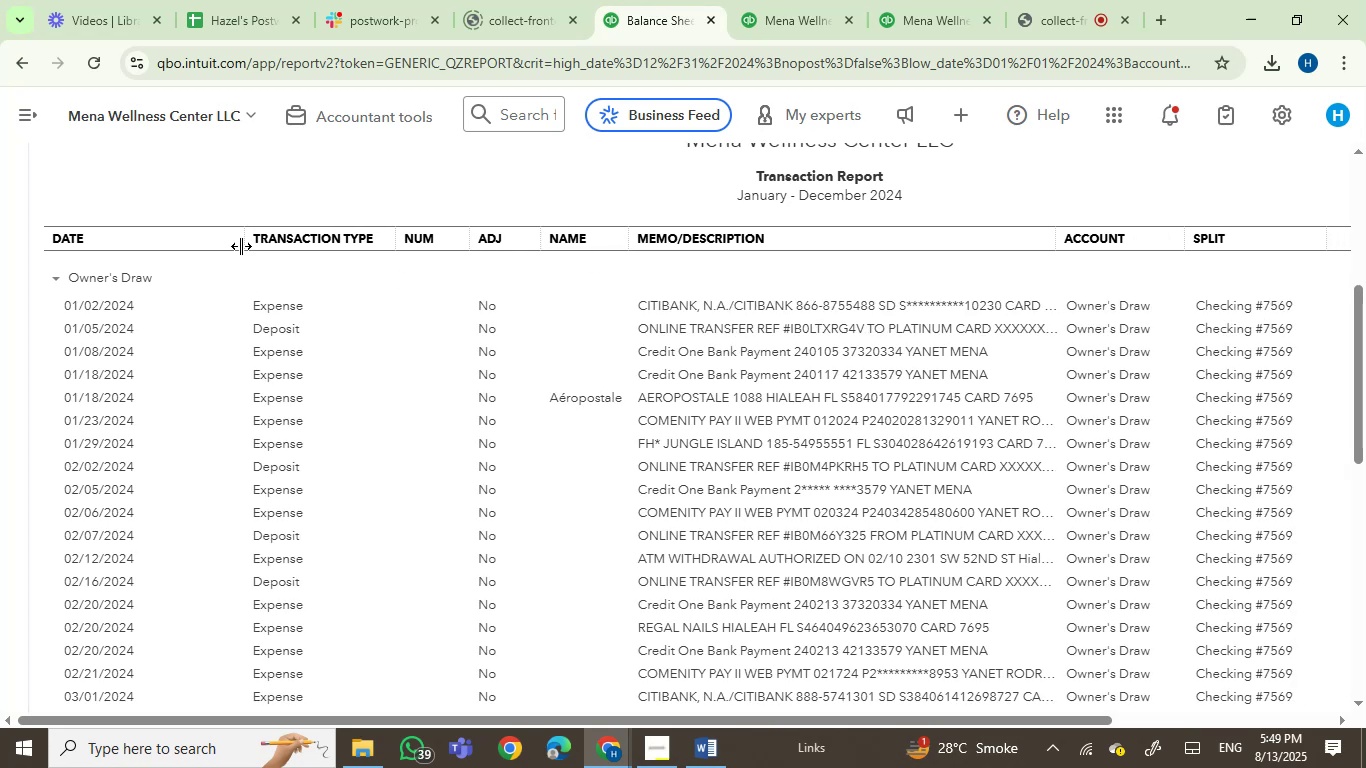 
left_click_drag(start_coordinate=[241, 243], to_coordinate=[152, 256])
 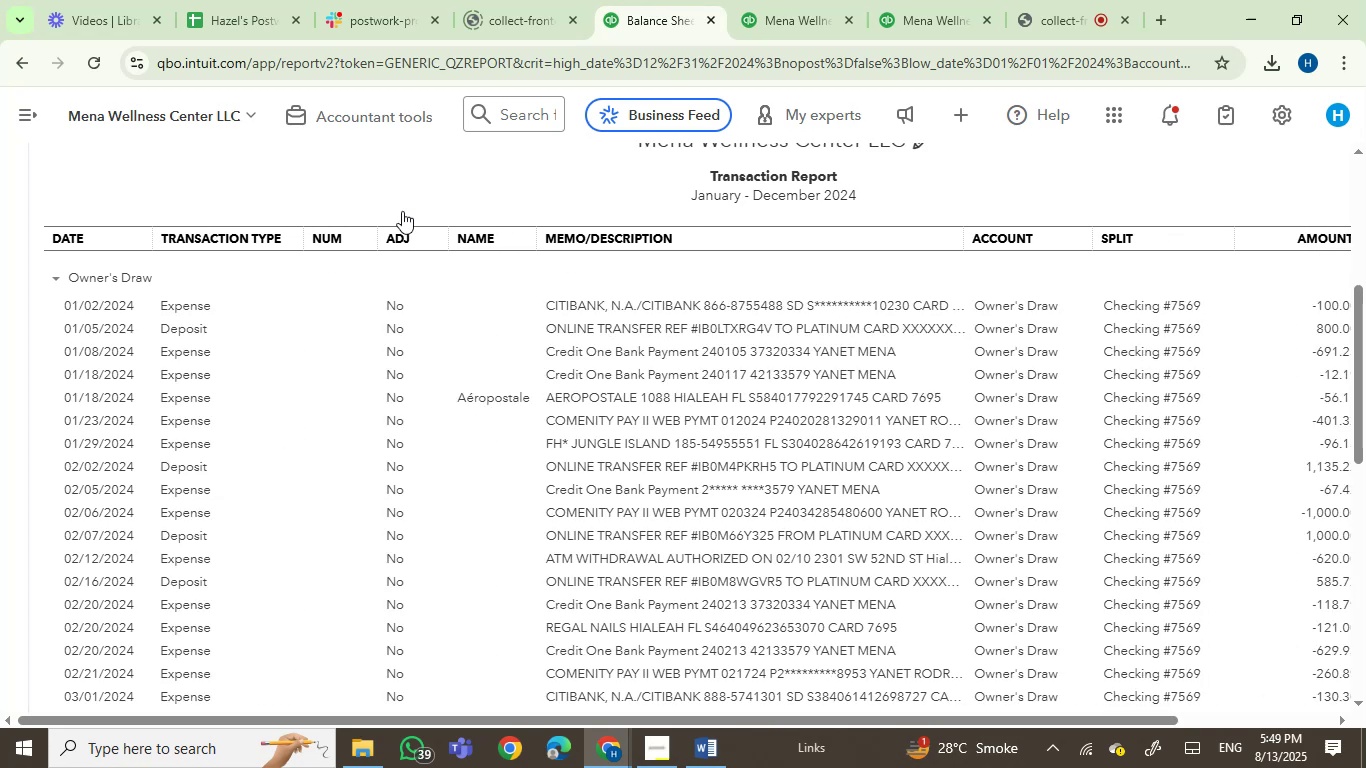 
scroll: coordinate [939, 504], scroll_direction: down, amount: 8.0
 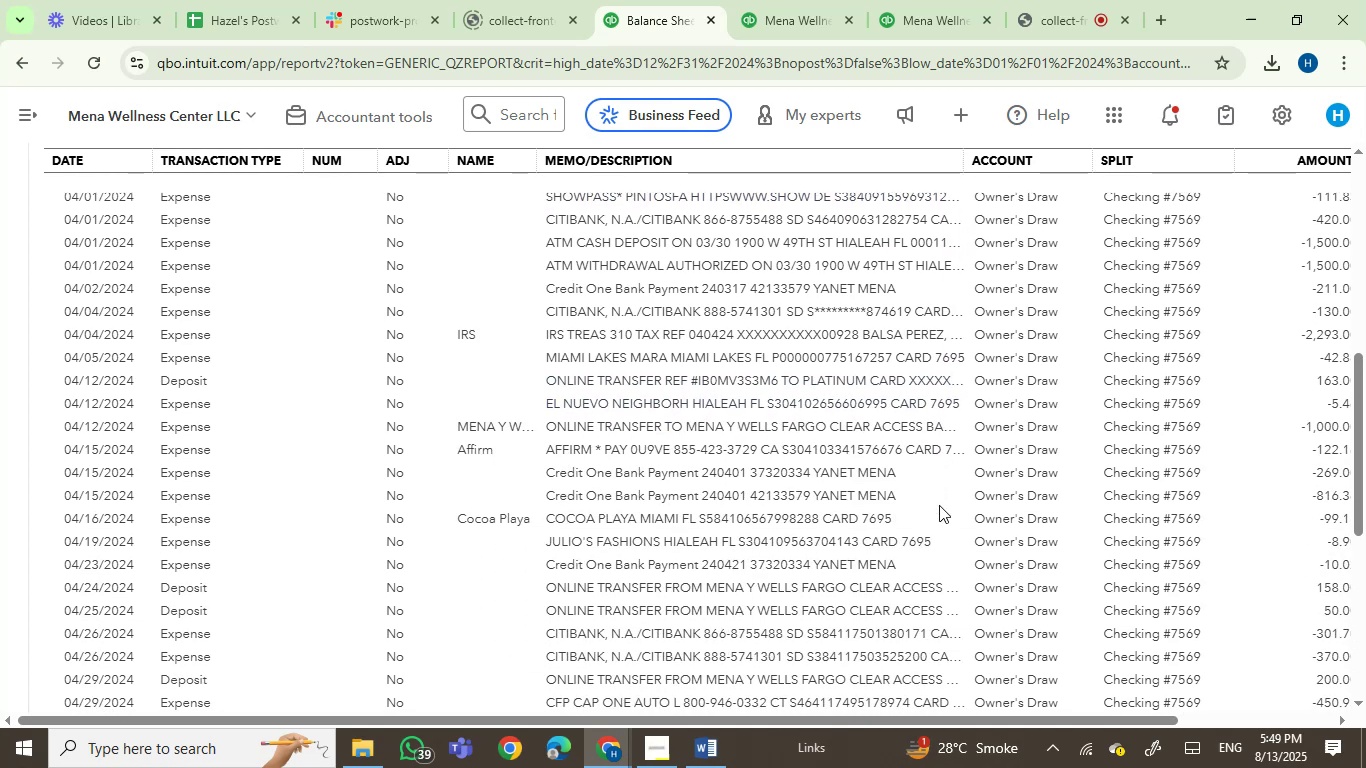 
scroll: coordinate [808, 496], scroll_direction: down, amount: 9.0
 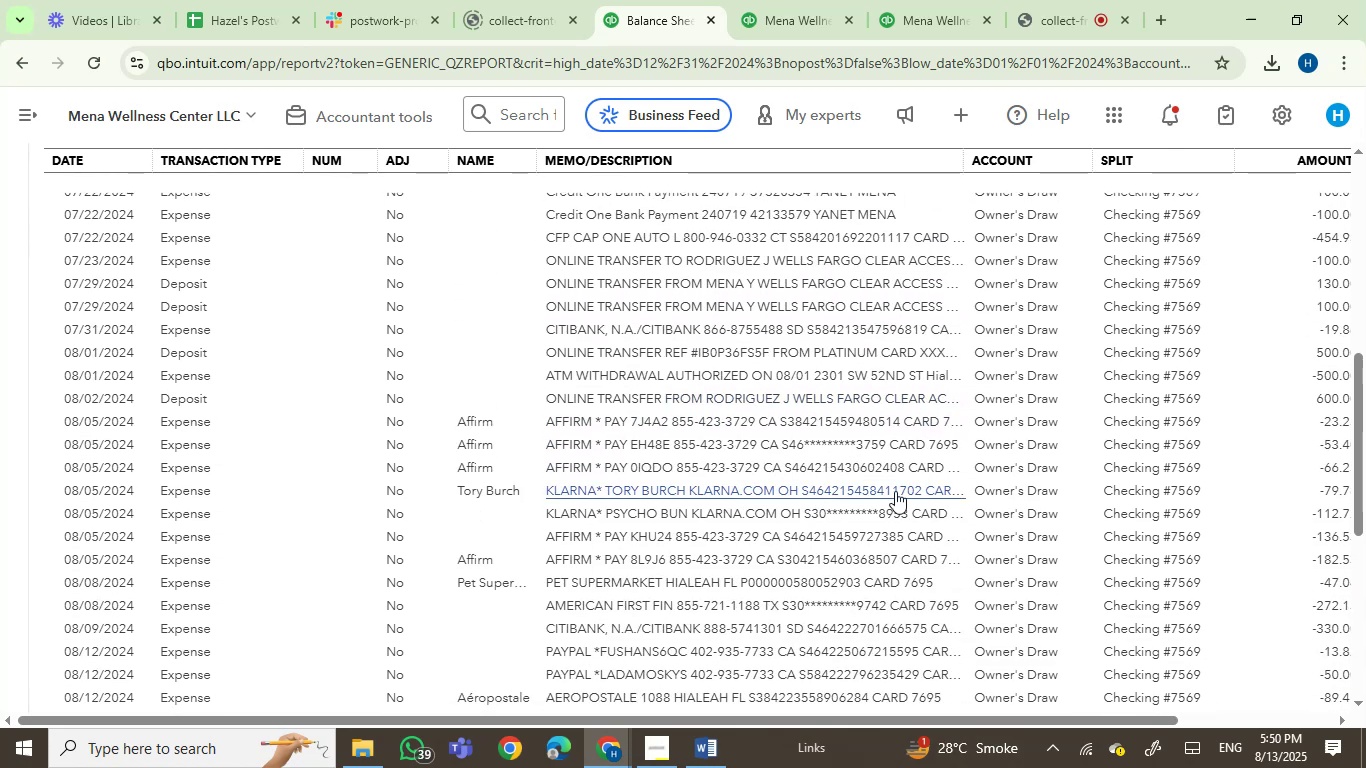 
scroll: coordinate [984, 498], scroll_direction: down, amount: 2.0
 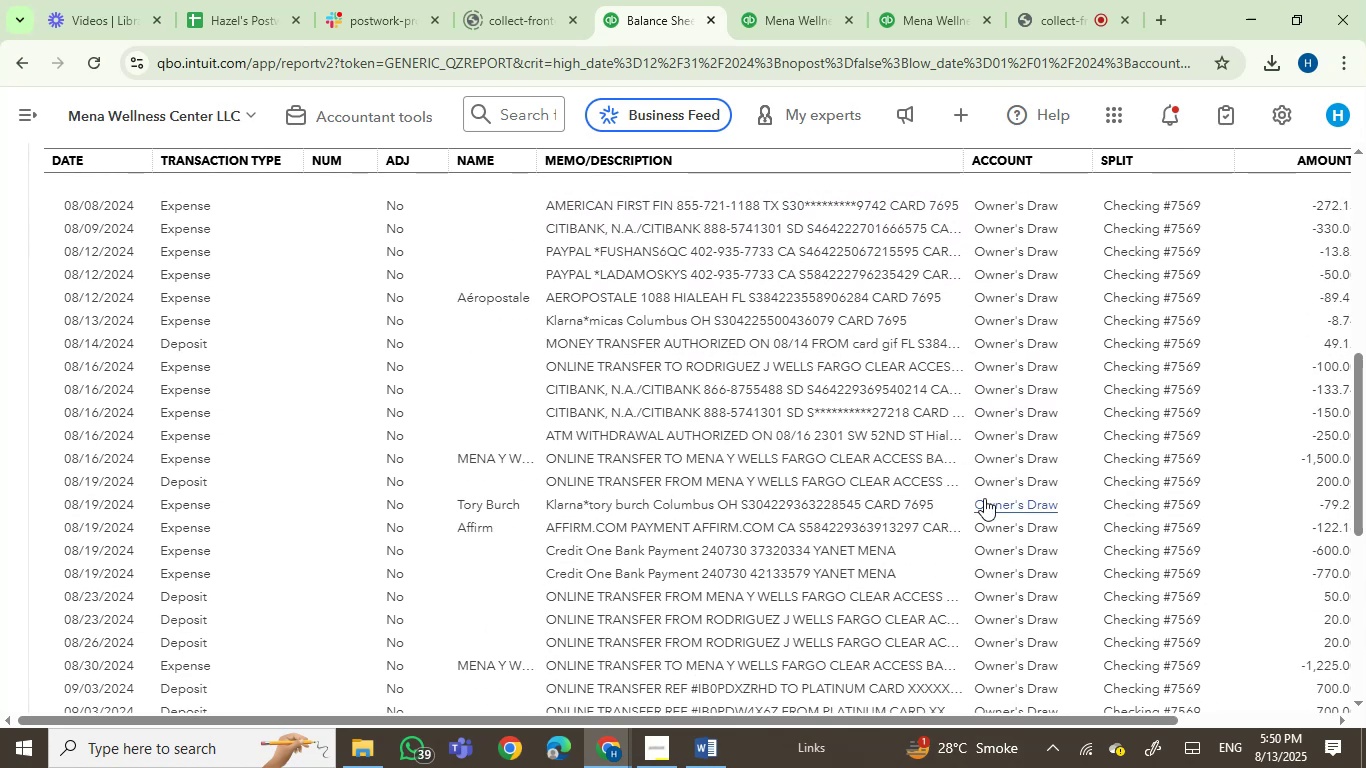 
scroll: coordinate [985, 500], scroll_direction: up, amount: 1.0
 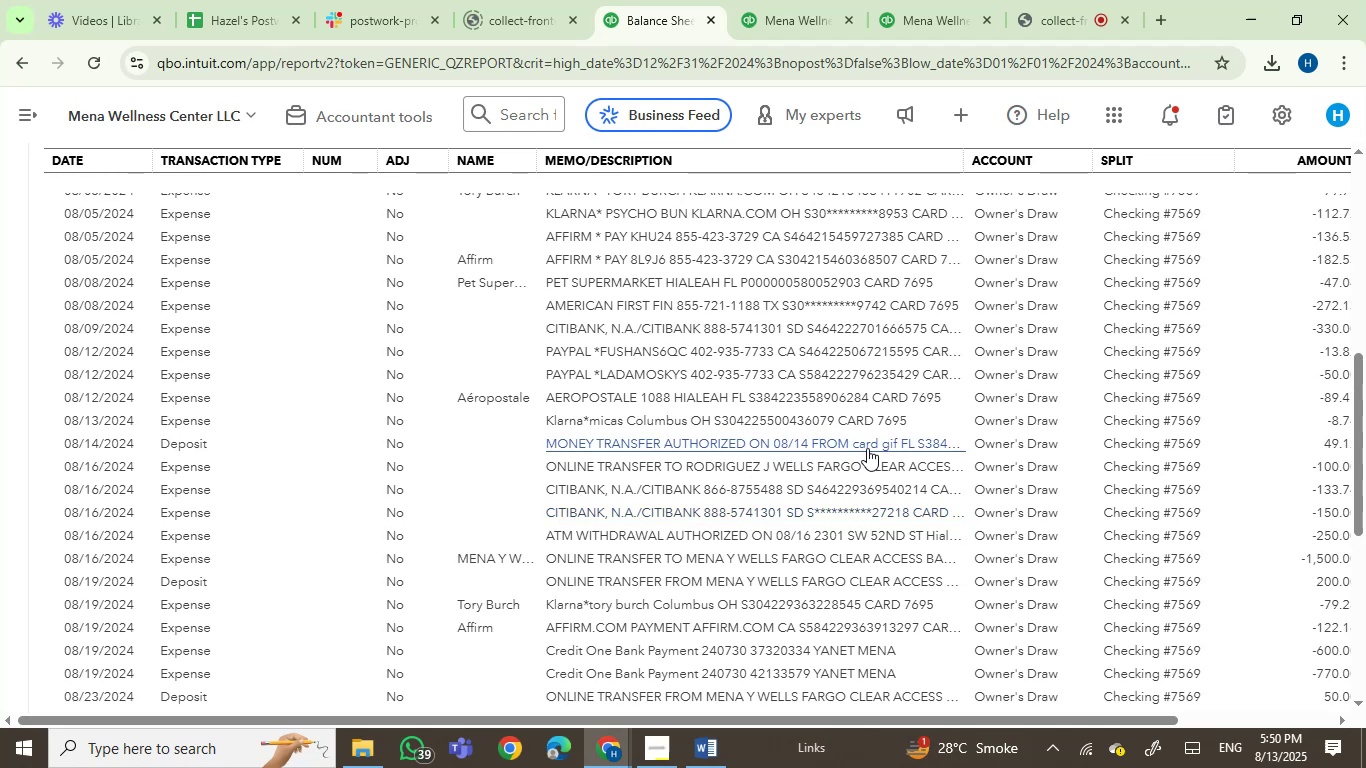 
wait(7.71)
 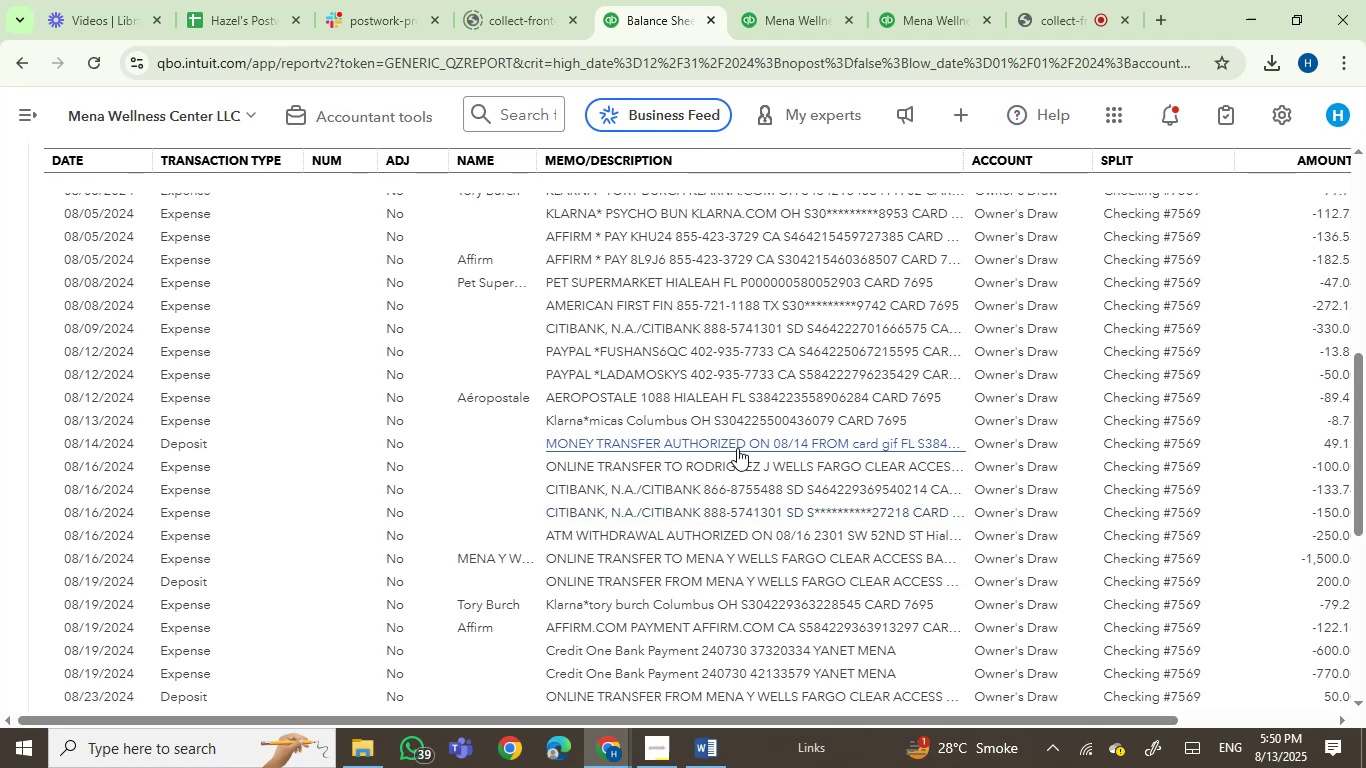 
scroll: coordinate [1033, 513], scroll_direction: down, amount: 25.0
 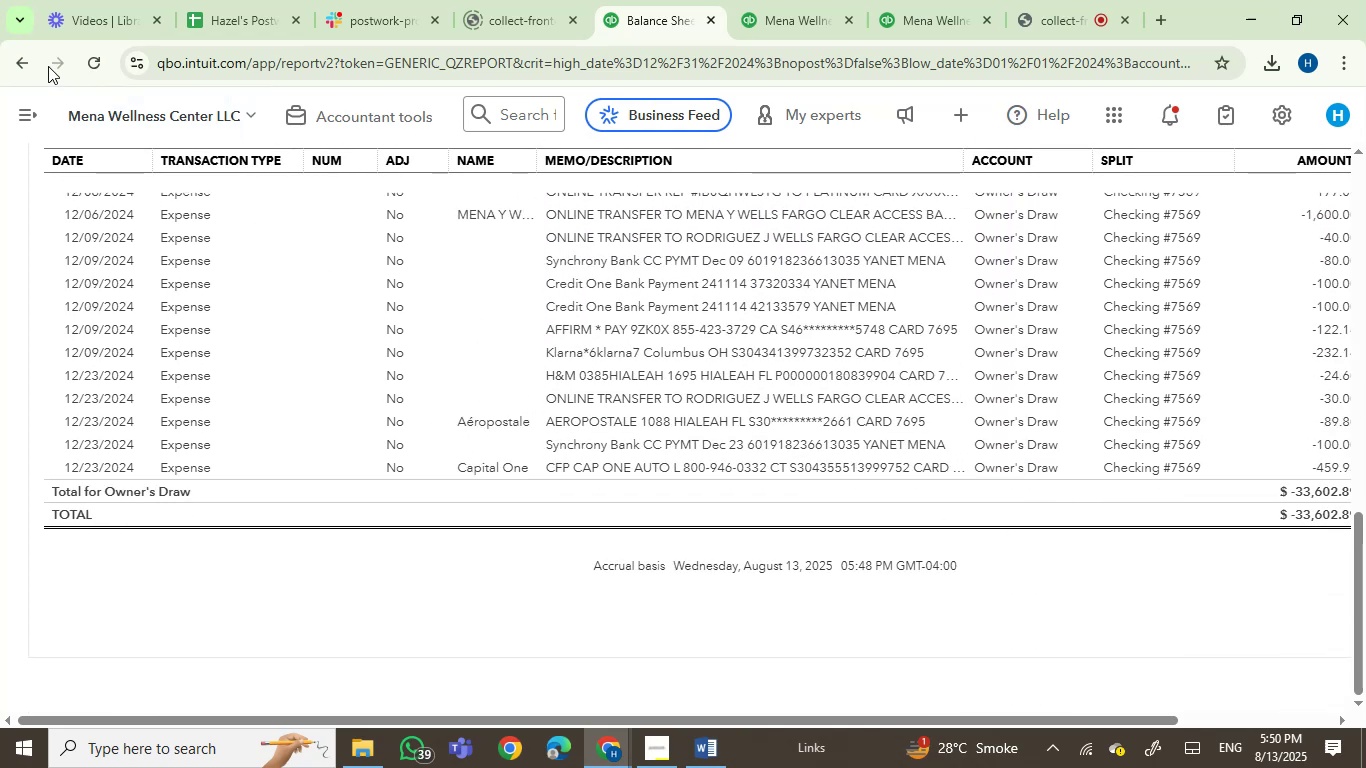 
left_click([15, 57])
 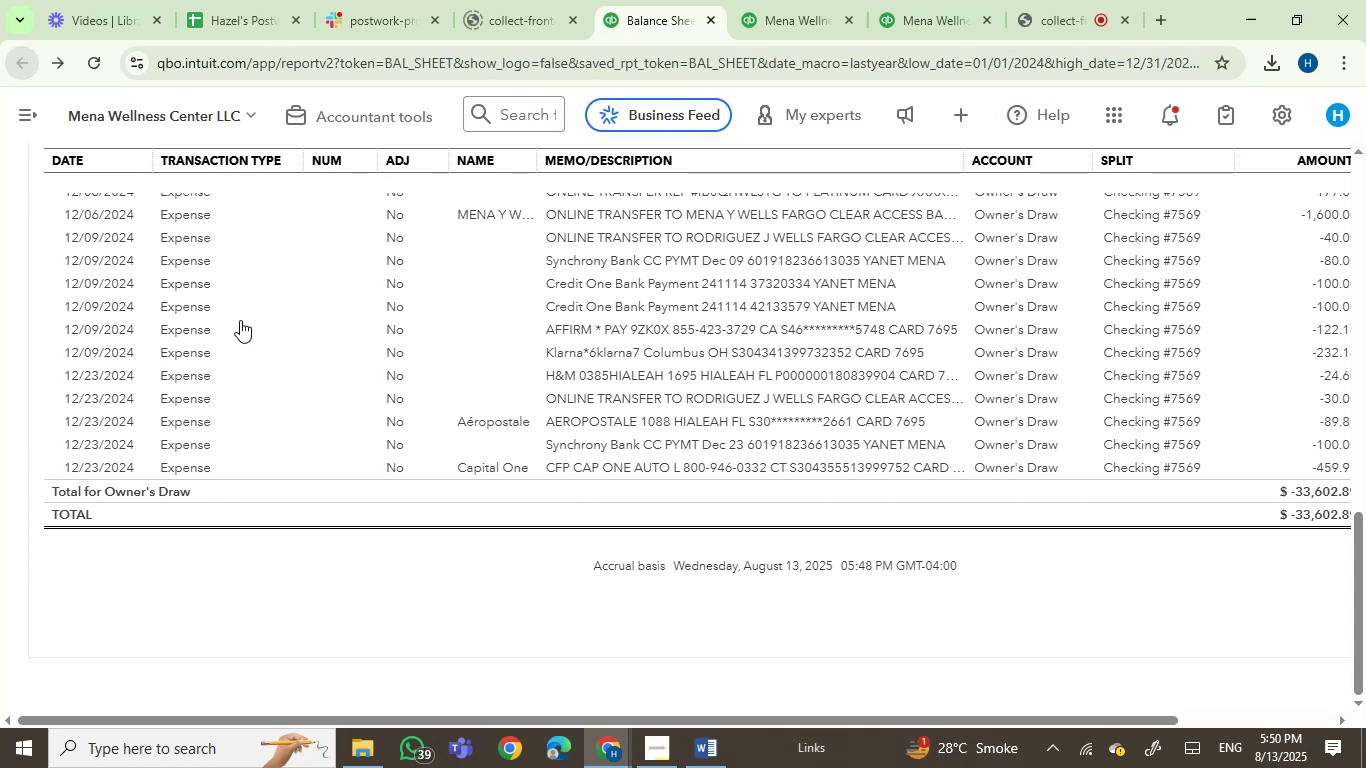 
mouse_move([500, 421])
 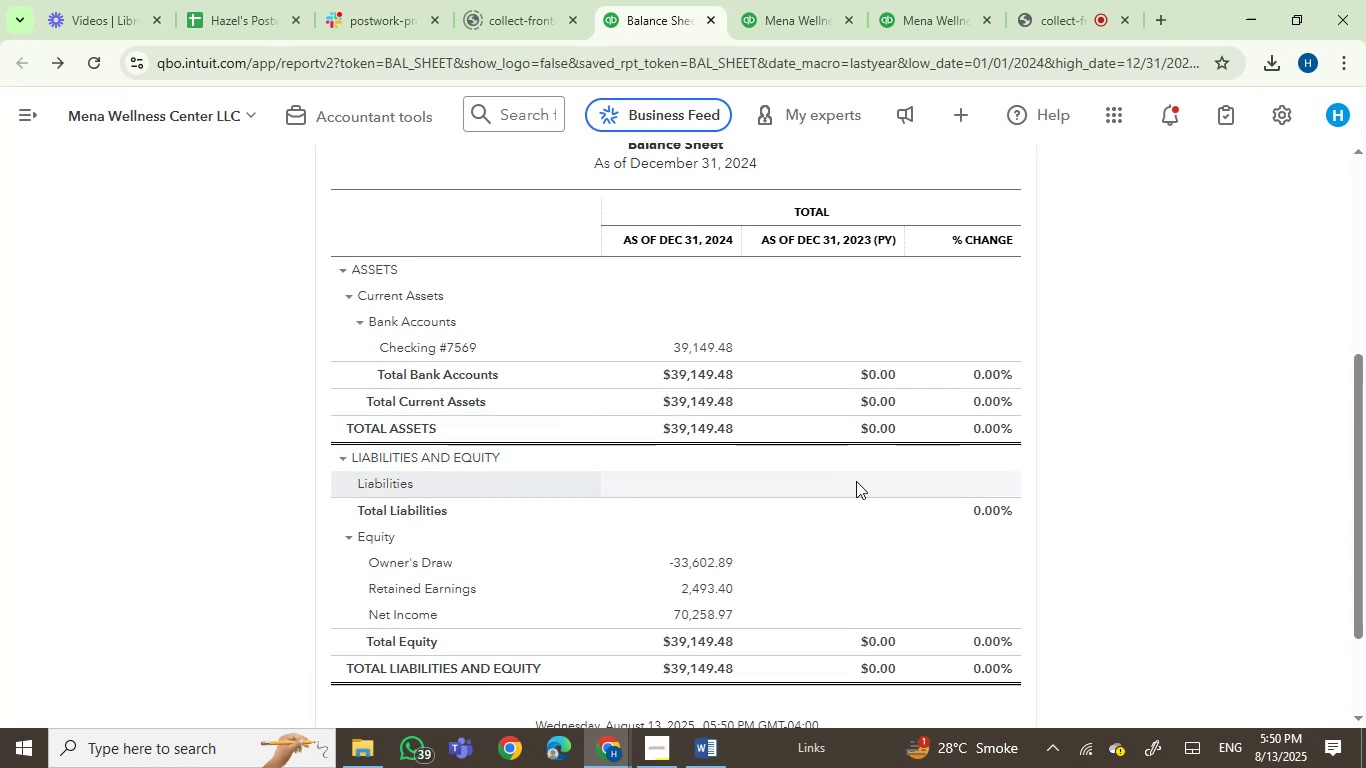 
scroll: coordinate [903, 490], scroll_direction: up, amount: 1.0
 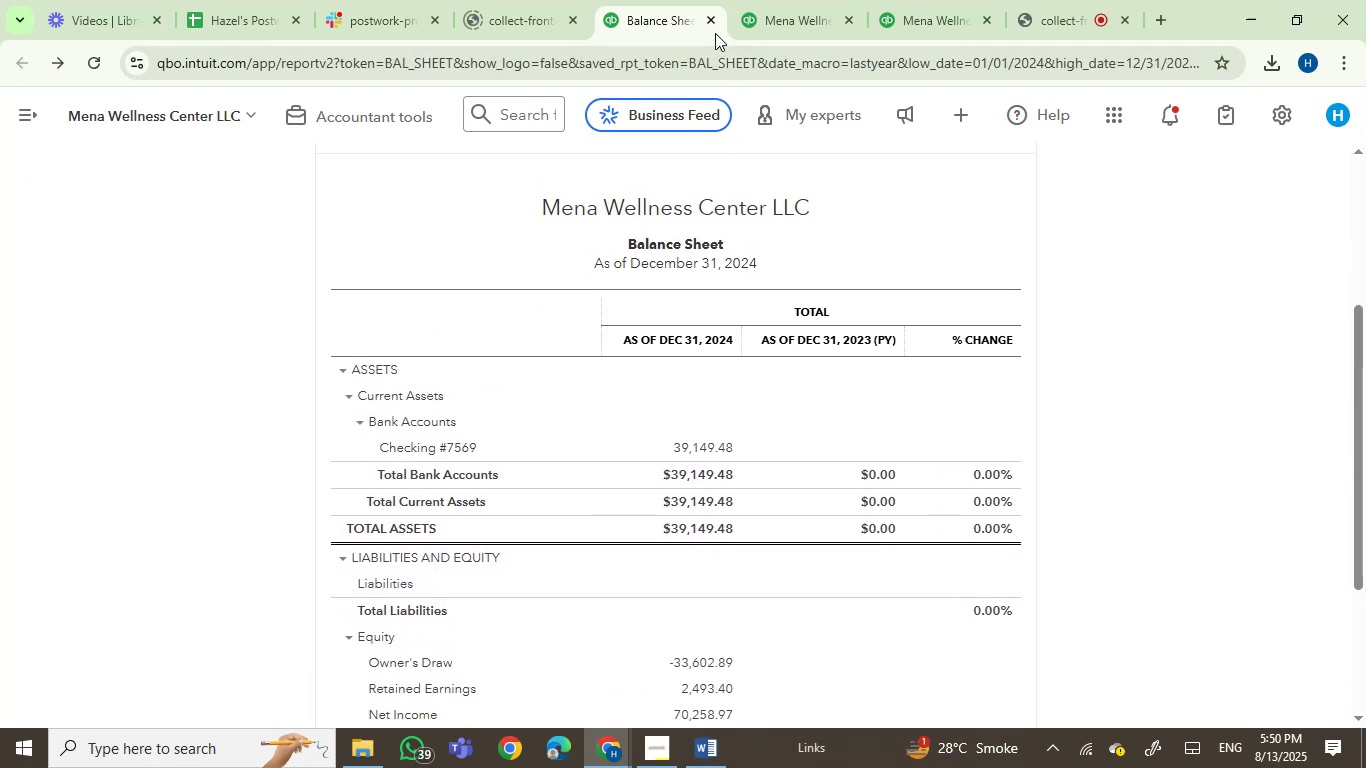 
left_click([713, 15])
 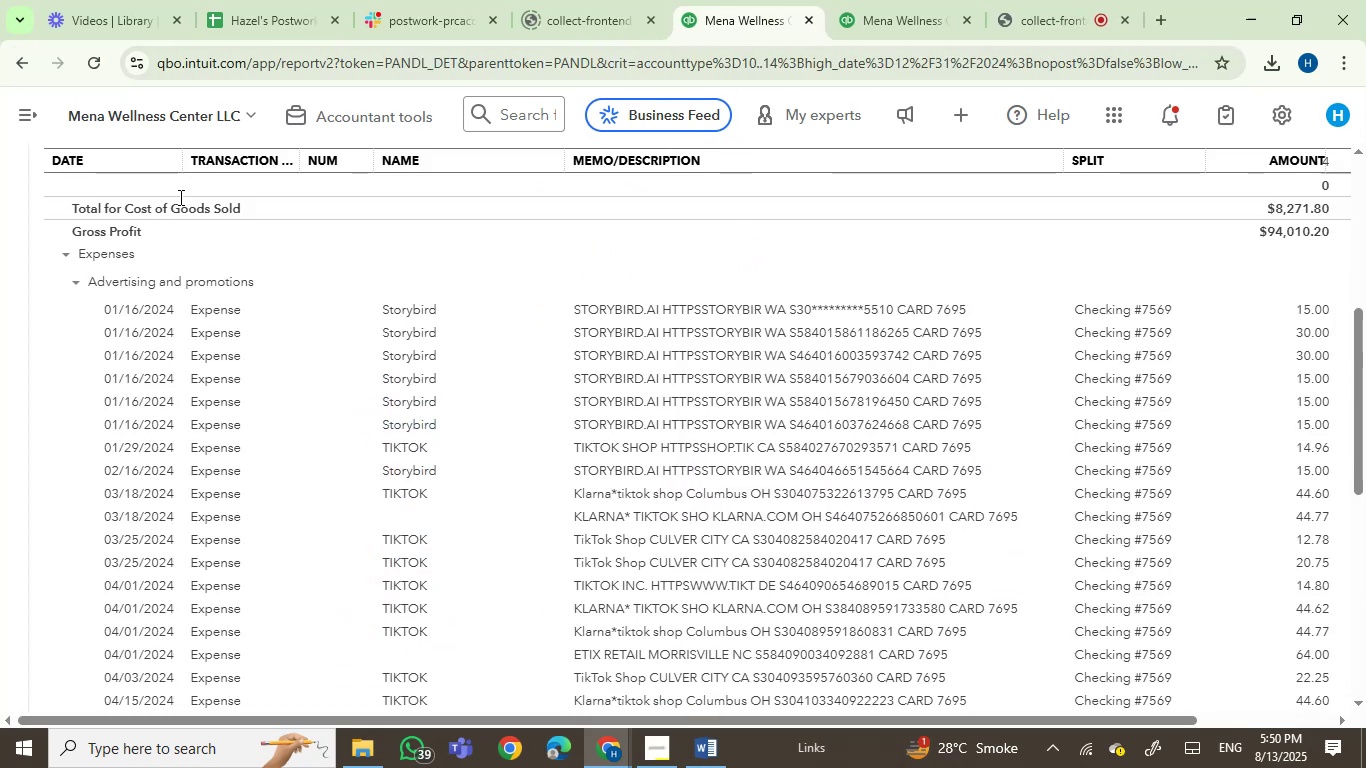 
left_click([18, 58])
 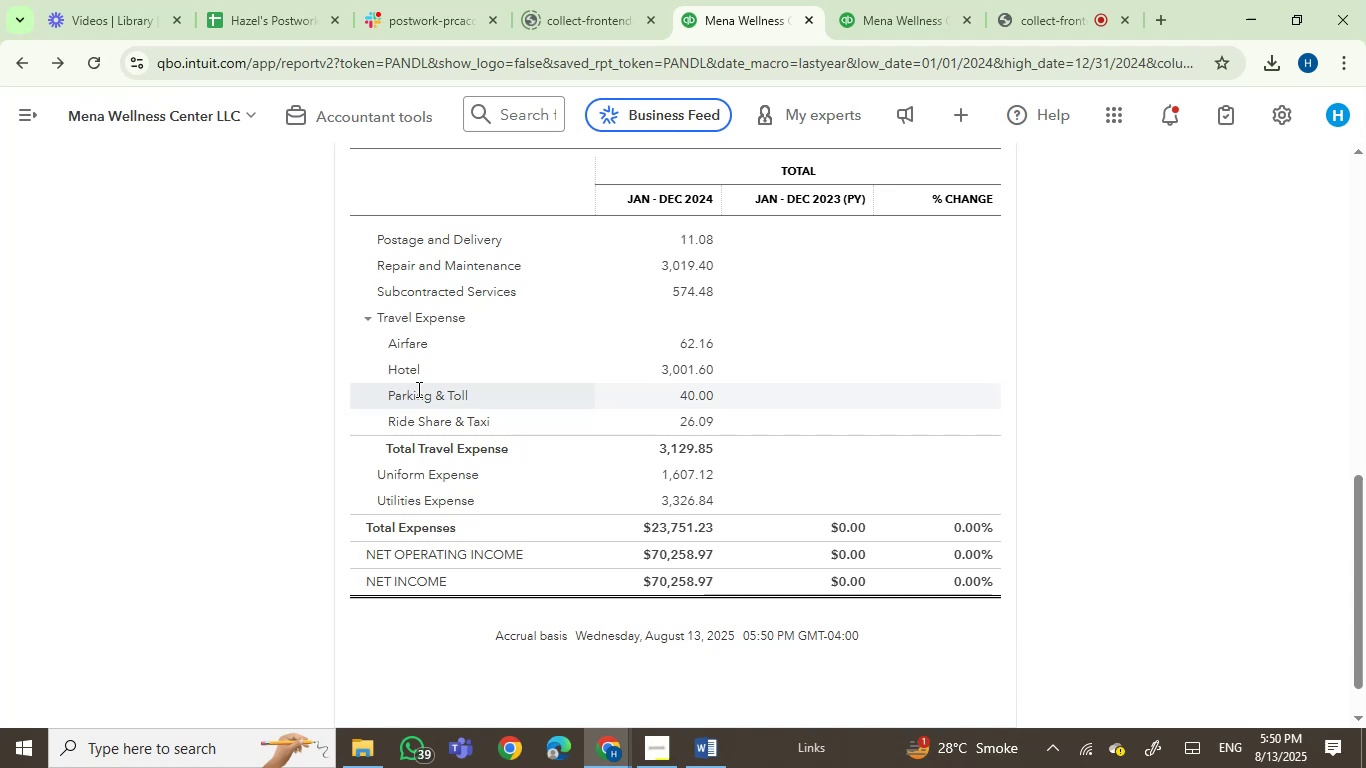 
scroll: coordinate [985, 509], scroll_direction: up, amount: 5.0
 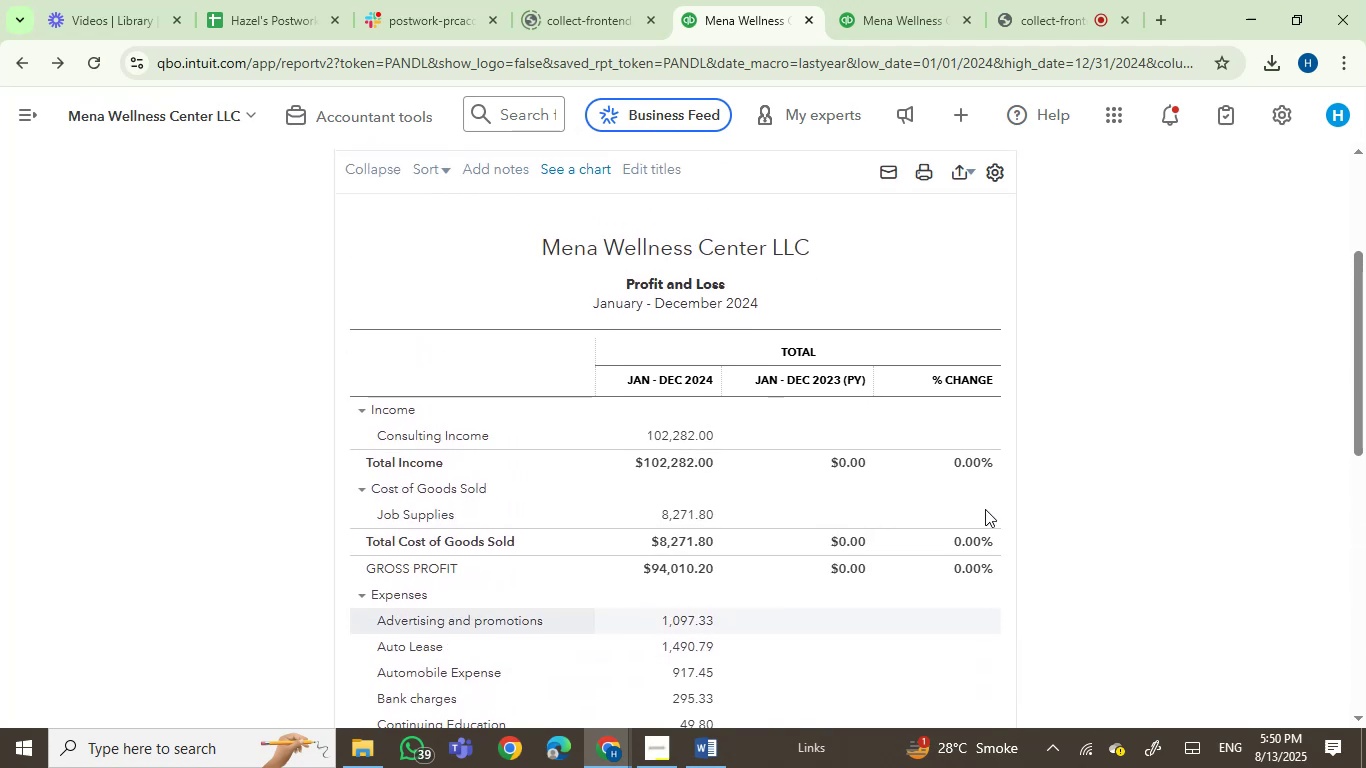 
scroll: coordinate [985, 509], scroll_direction: none, amount: 0.0
 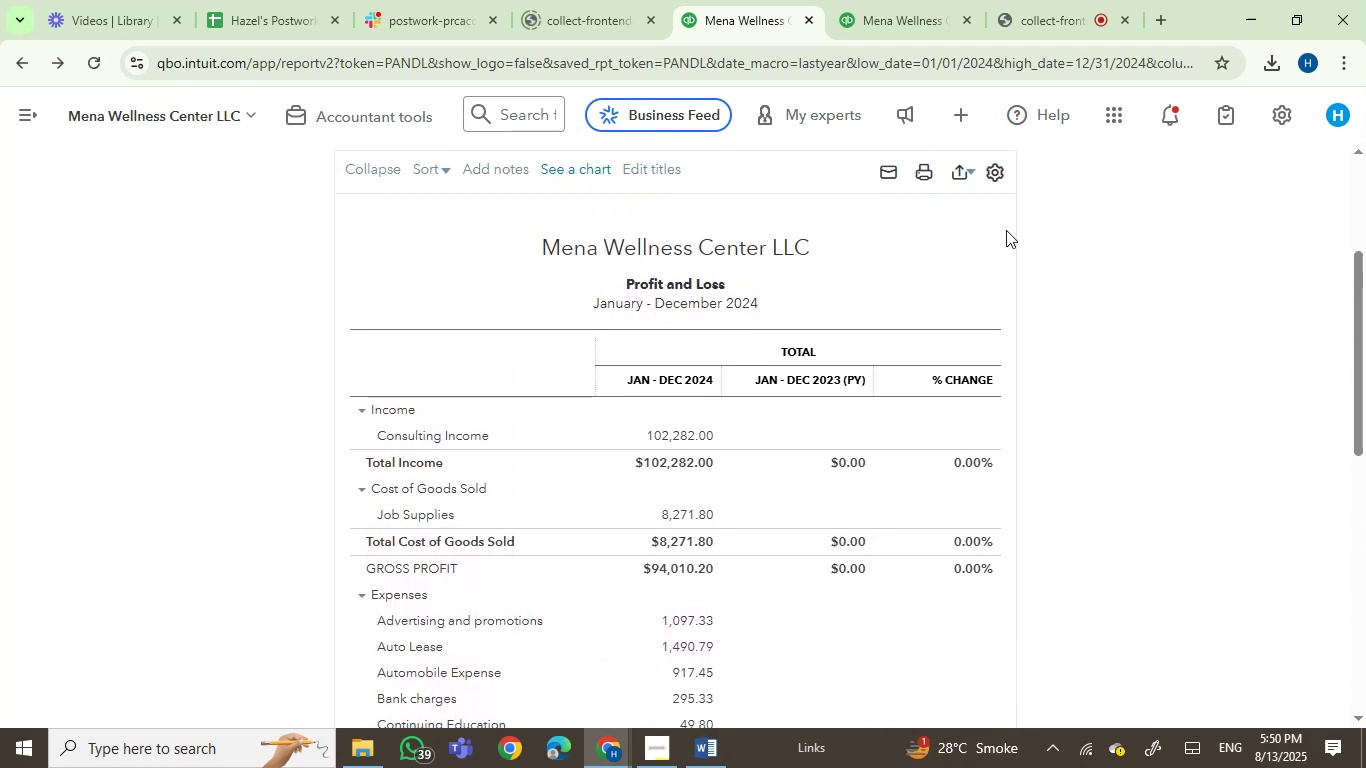 
left_click([1036, 4])
 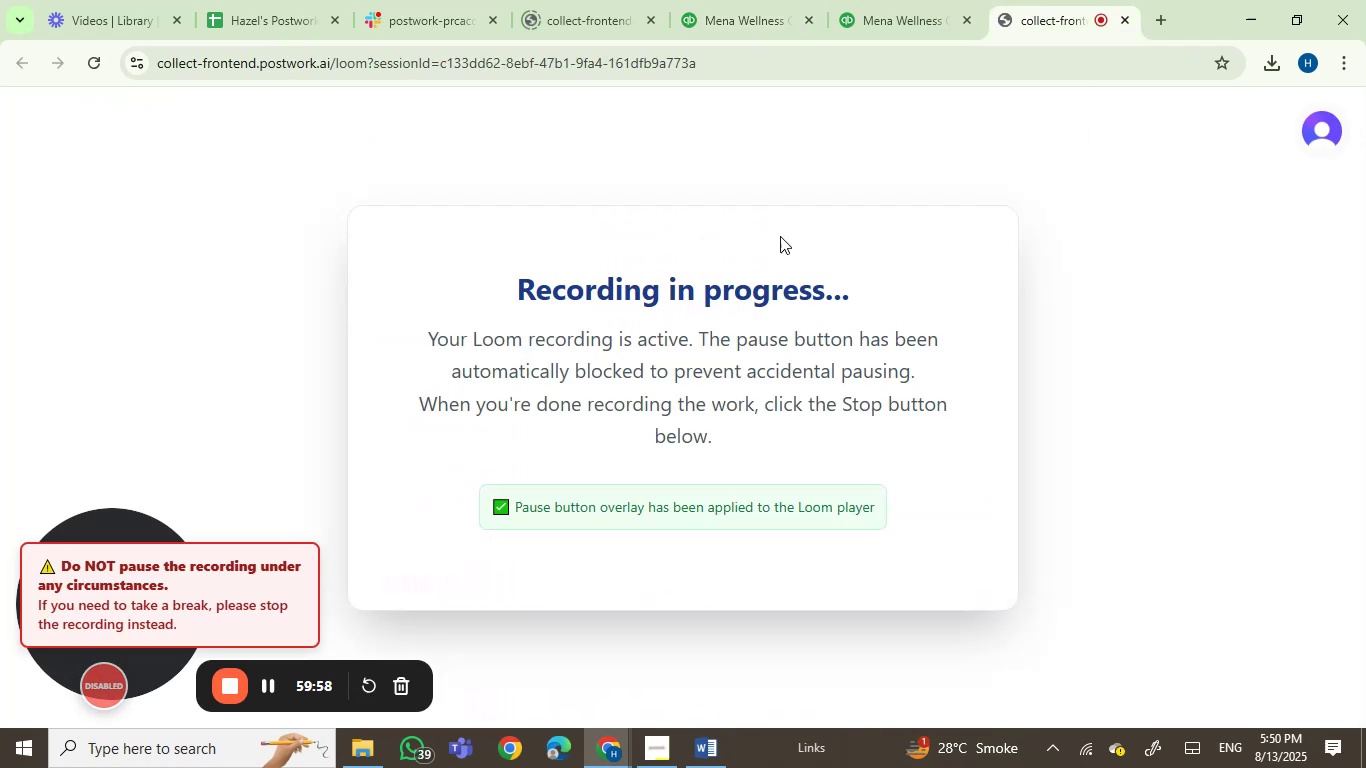 
left_click([708, 0])
 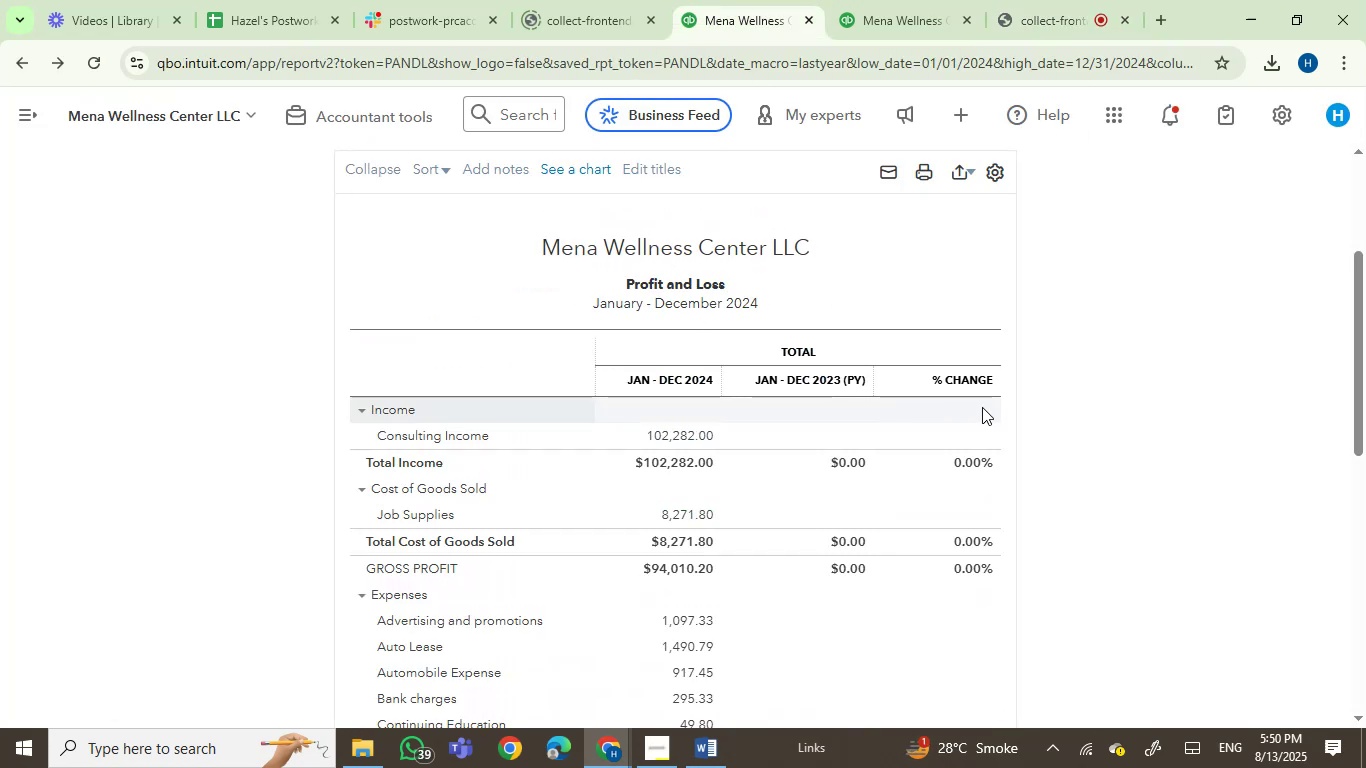 
scroll: coordinate [928, 491], scroll_direction: down, amount: 4.0
 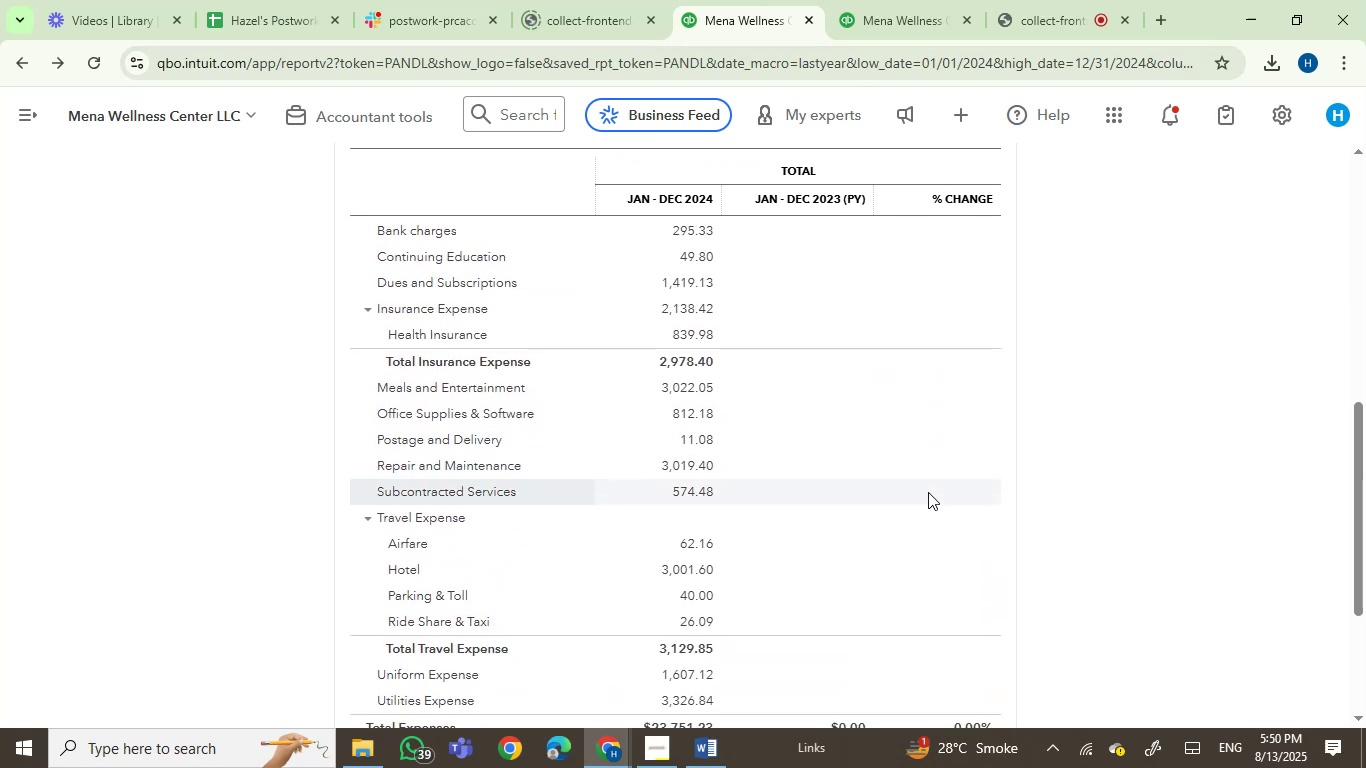 
left_click([702, 752])
 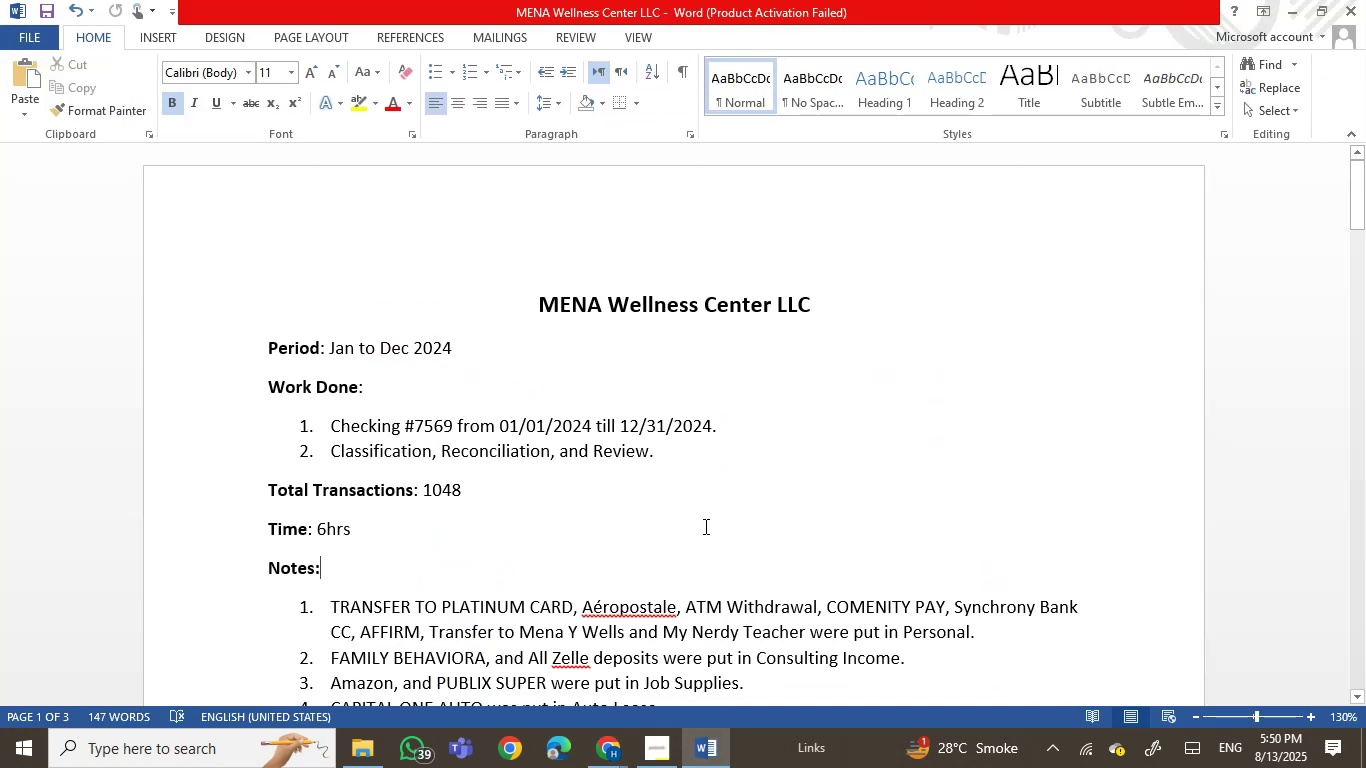 
left_click([716, 484])
 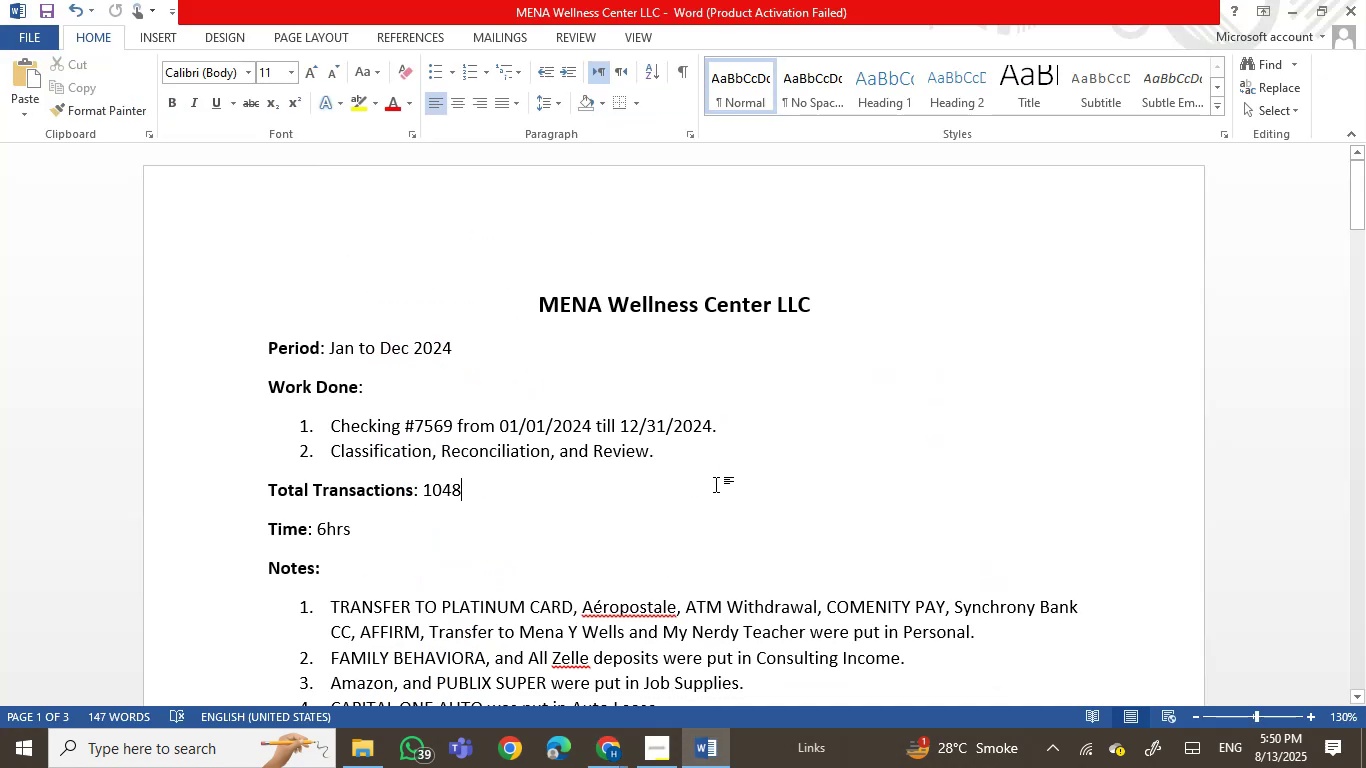 
key(Control+S)
 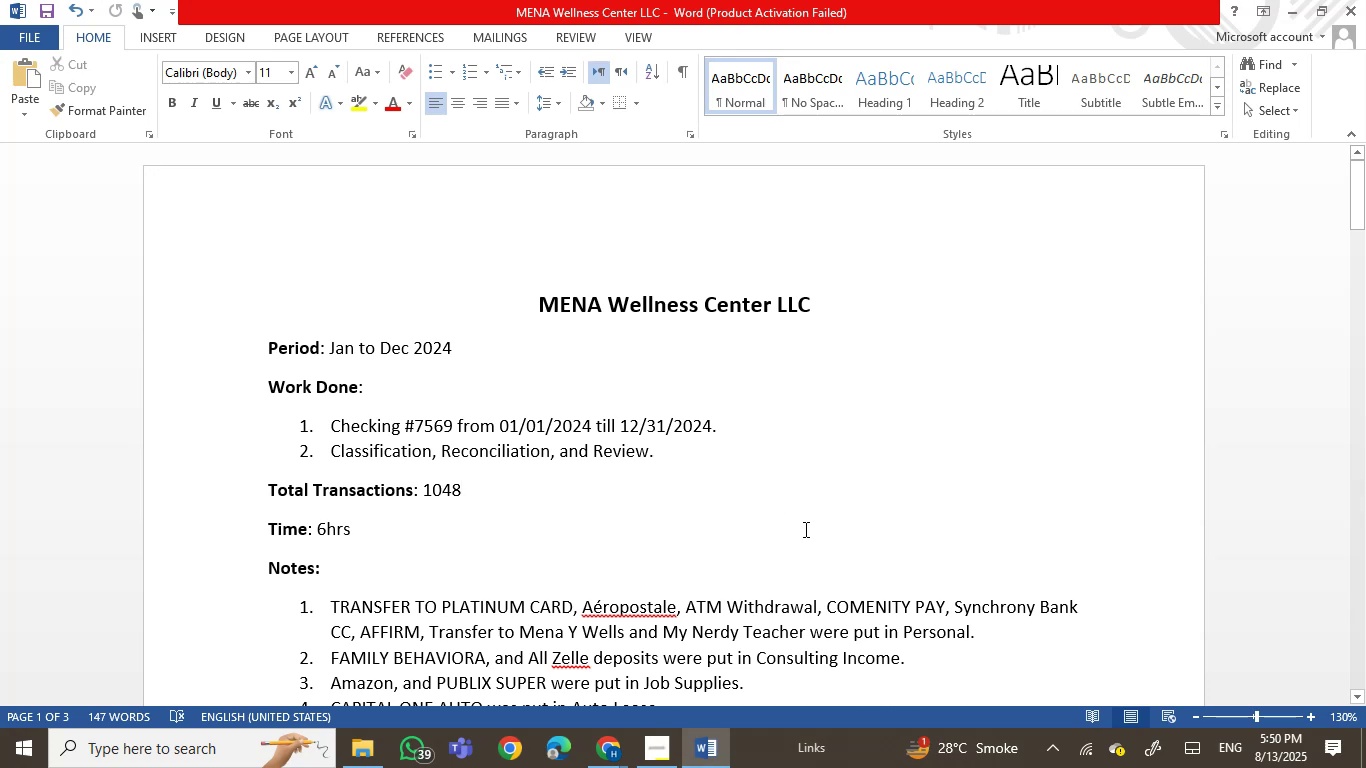 
scroll: coordinate [792, 560], scroll_direction: down, amount: 5.0
 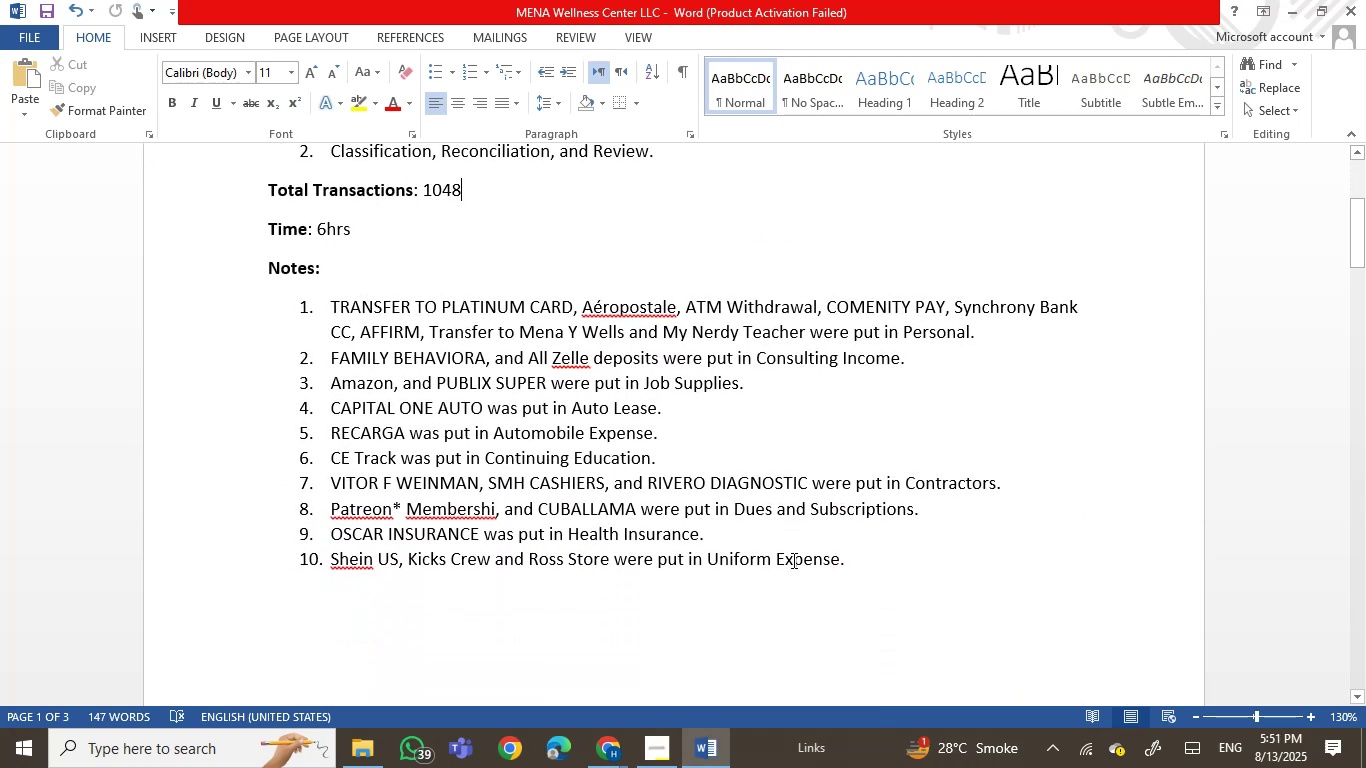 
scroll: coordinate [794, 556], scroll_direction: none, amount: 0.0
 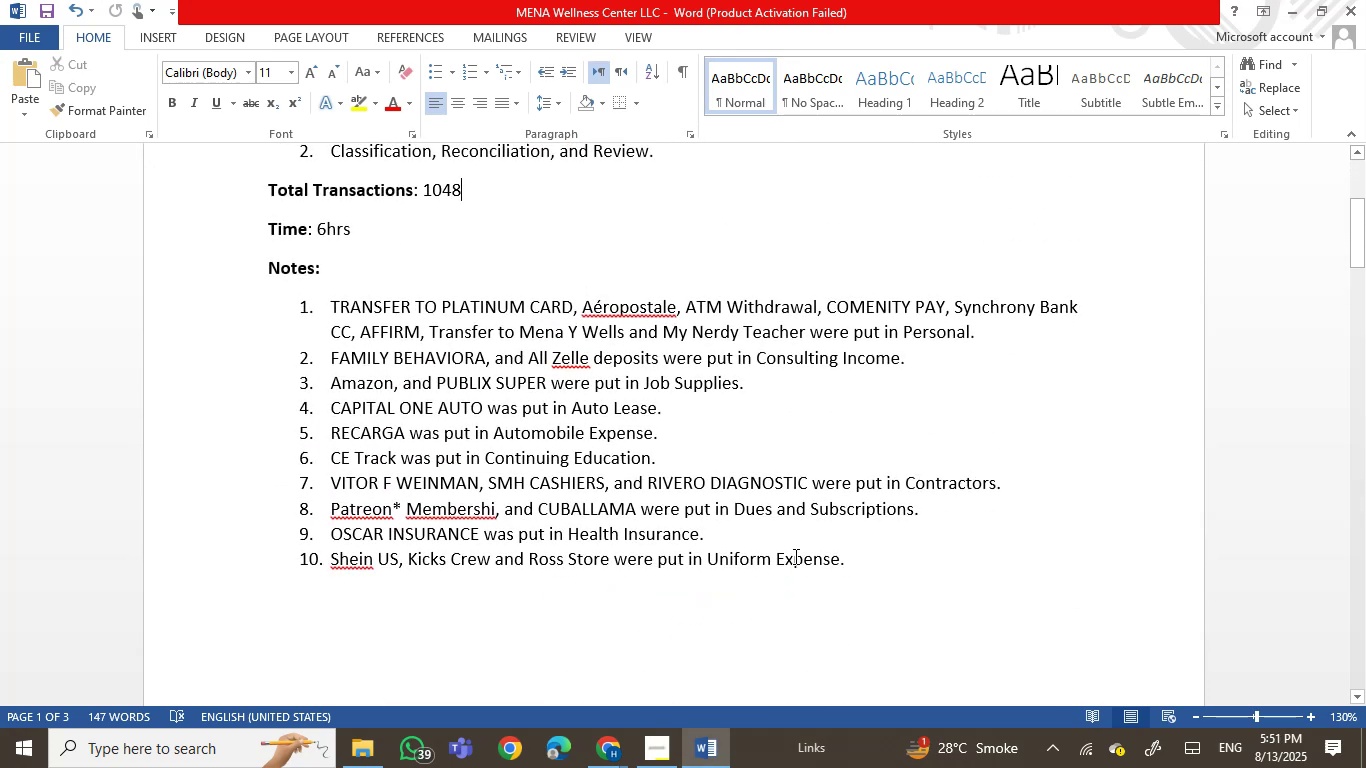 
key(Control+S)
 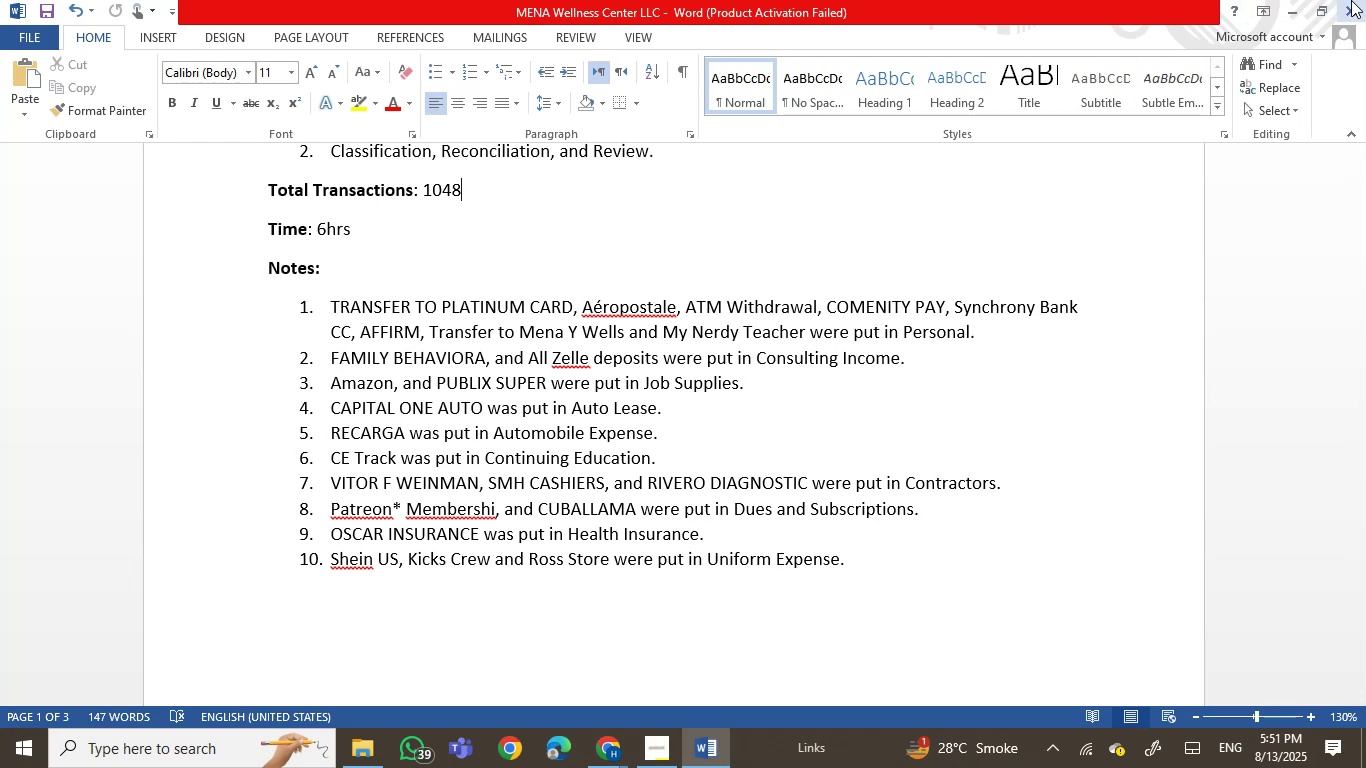 
left_click([1351, 1])
 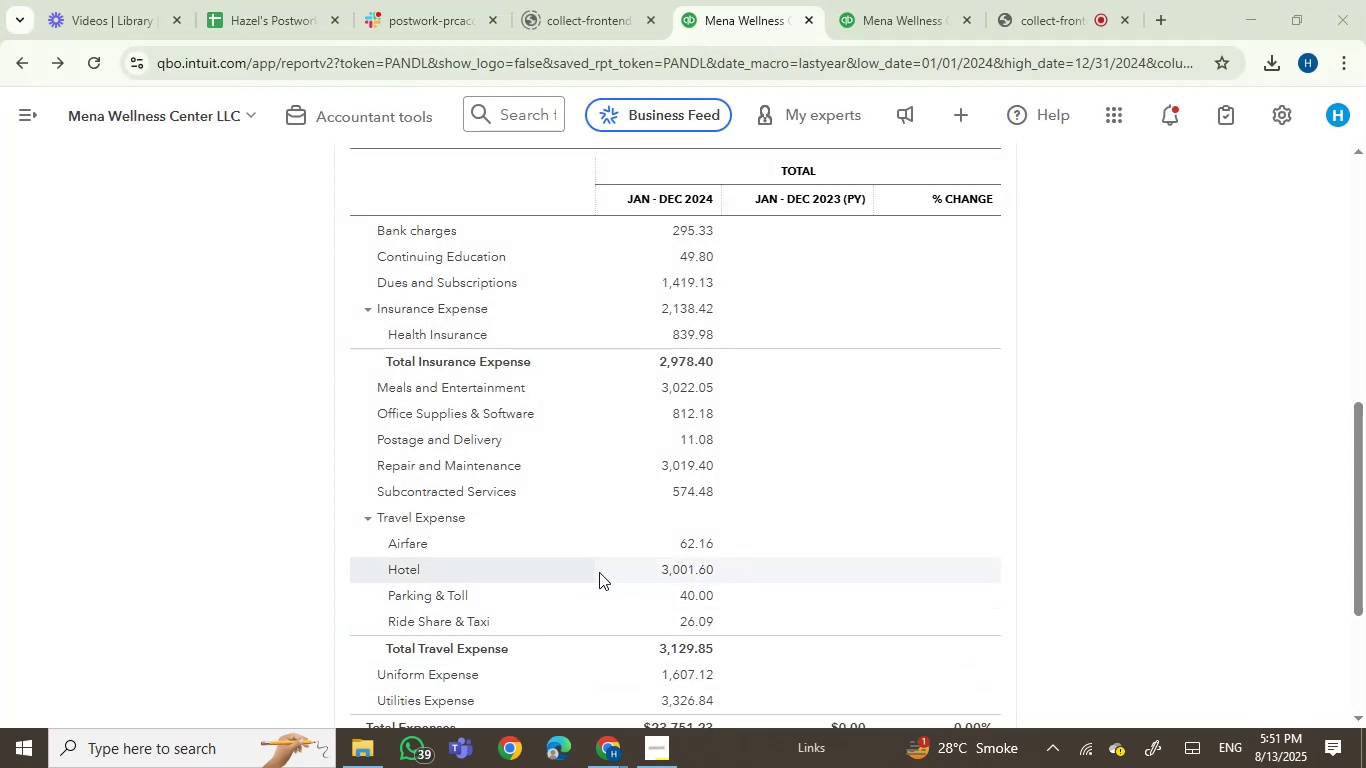 